 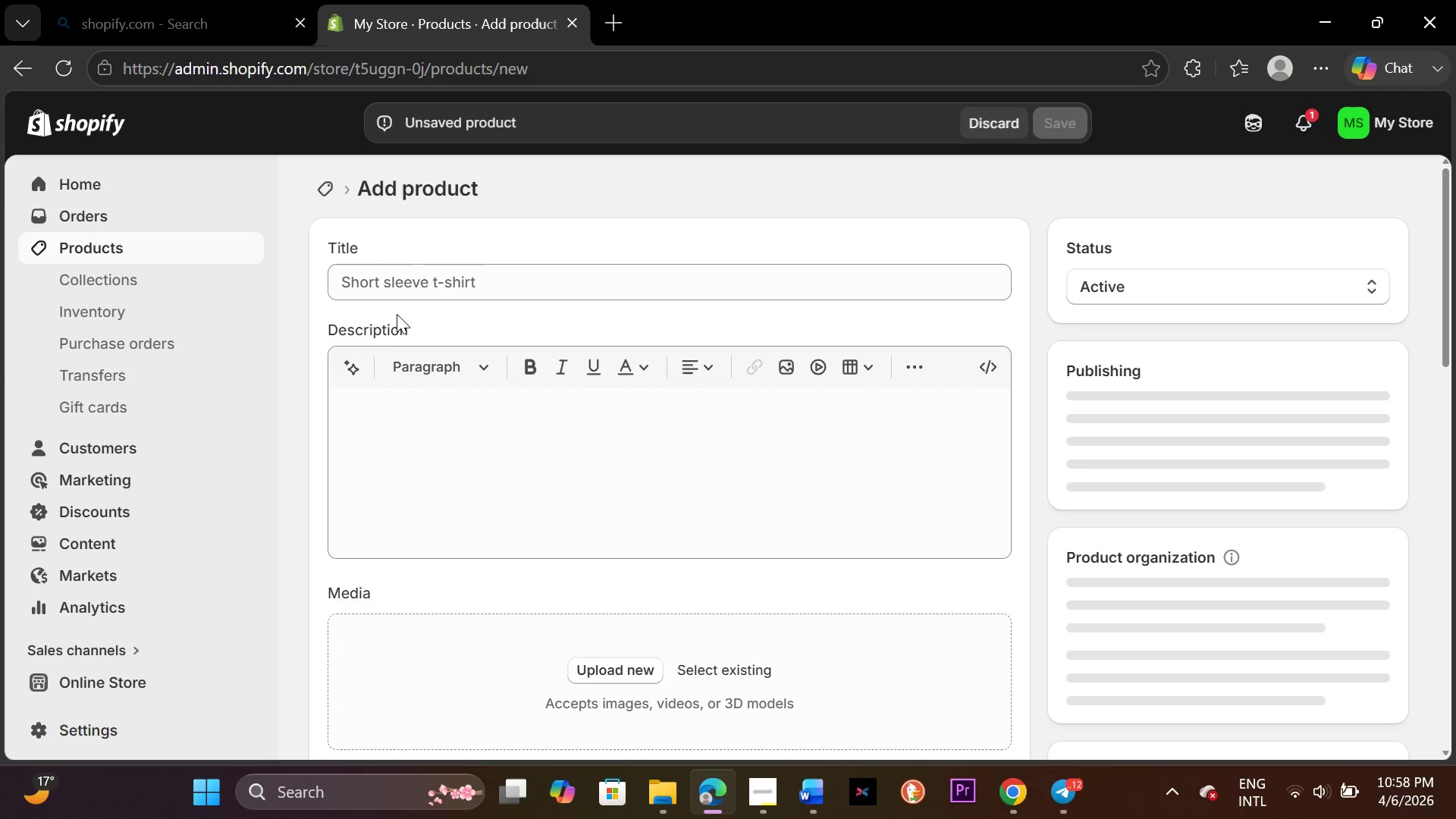 
type(2024 black)
 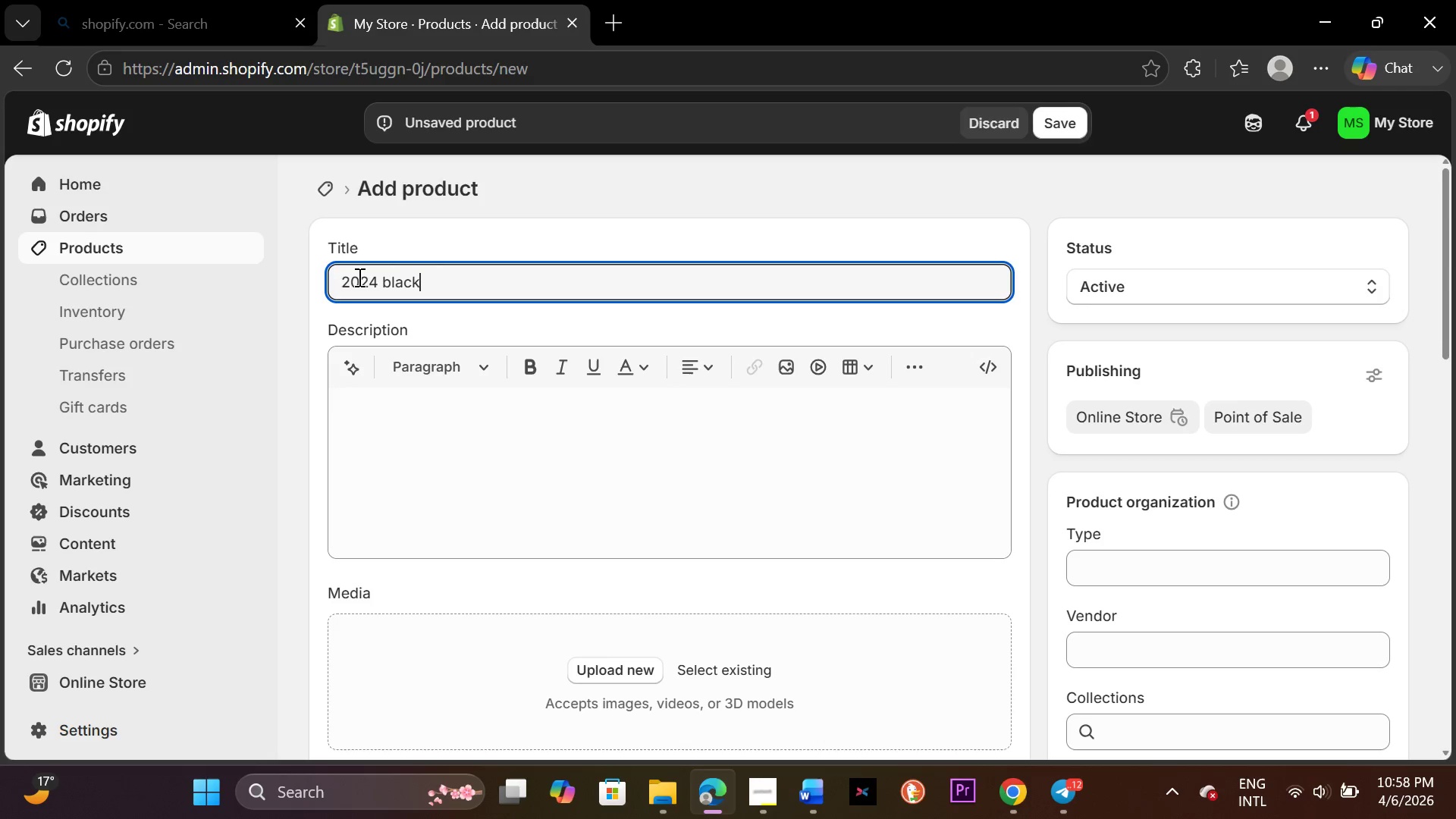 
type(berry sage infused mead )
 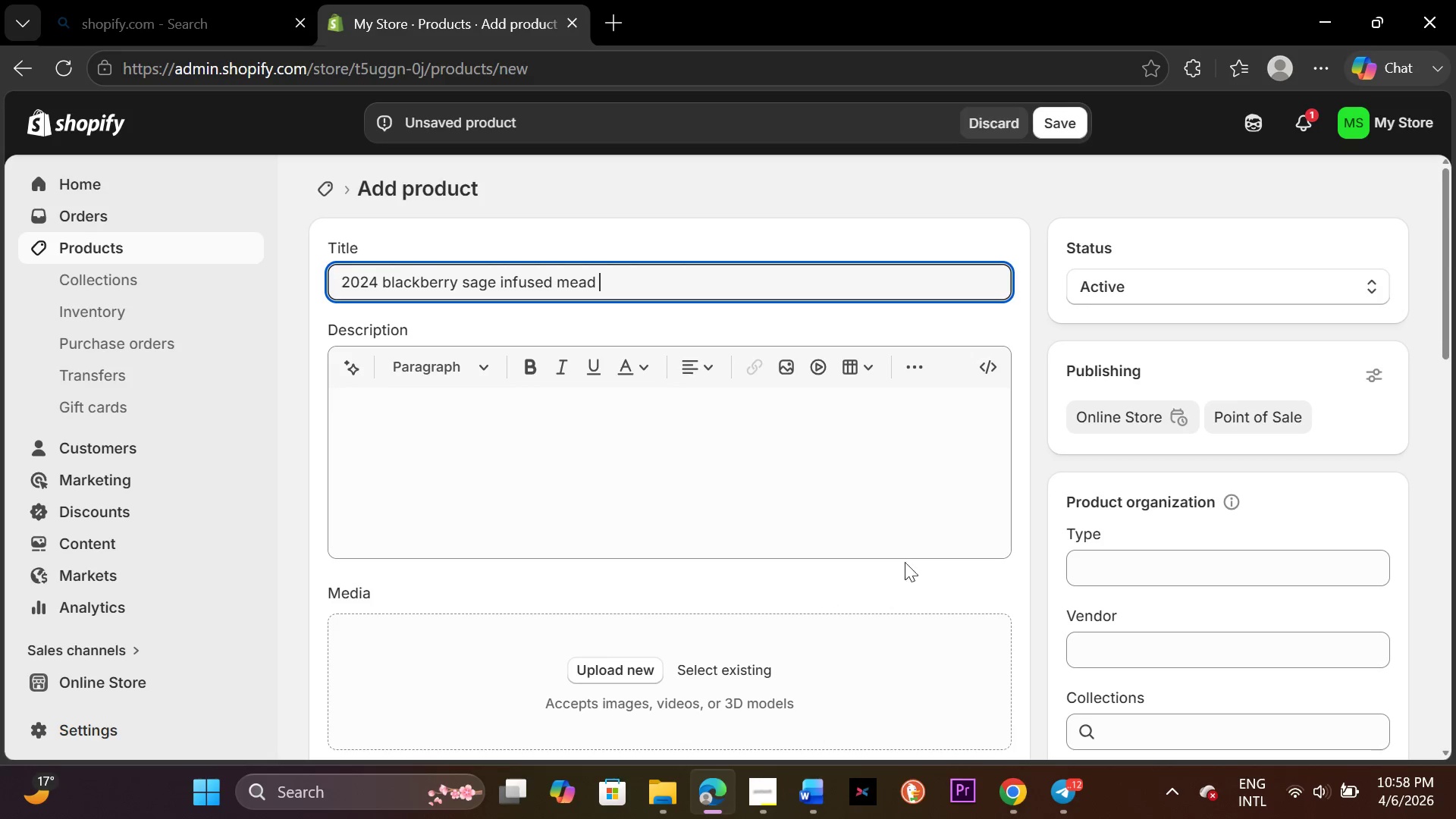 
left_click_drag(start_coordinate=[1102, 572], to_coordinate=[1106, 572])
 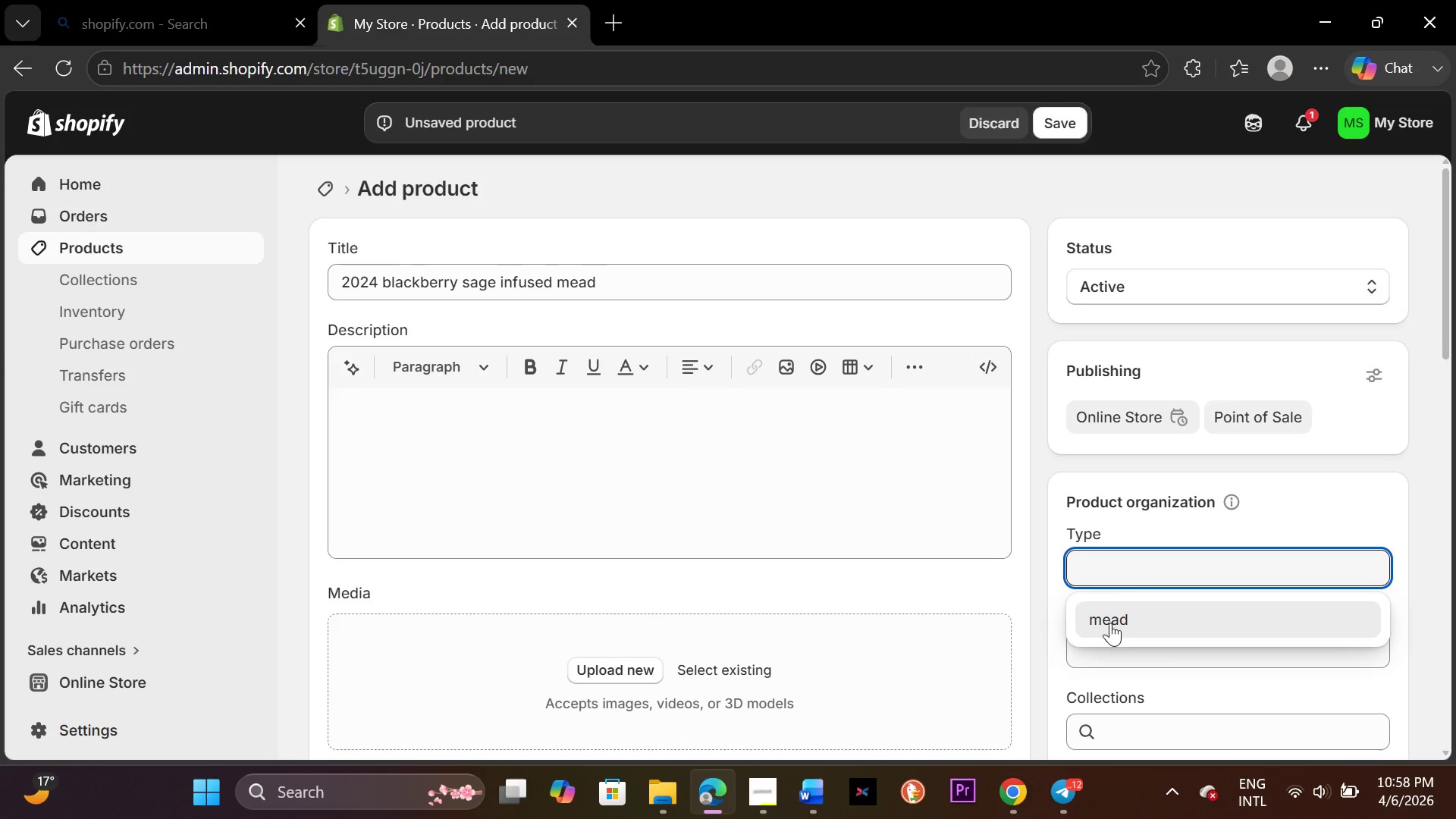 
left_click([1110, 623])
 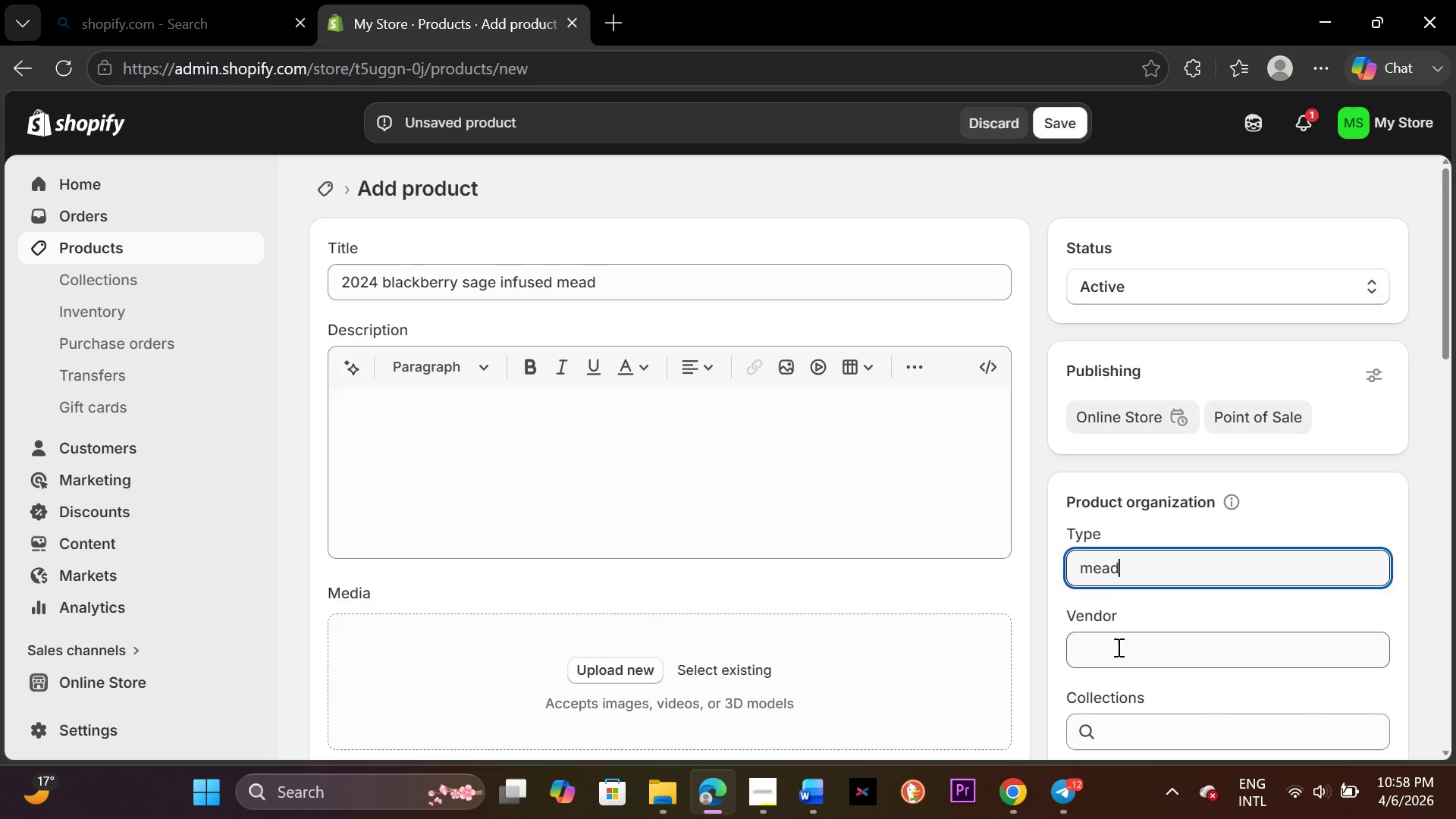 
left_click([1117, 649])
 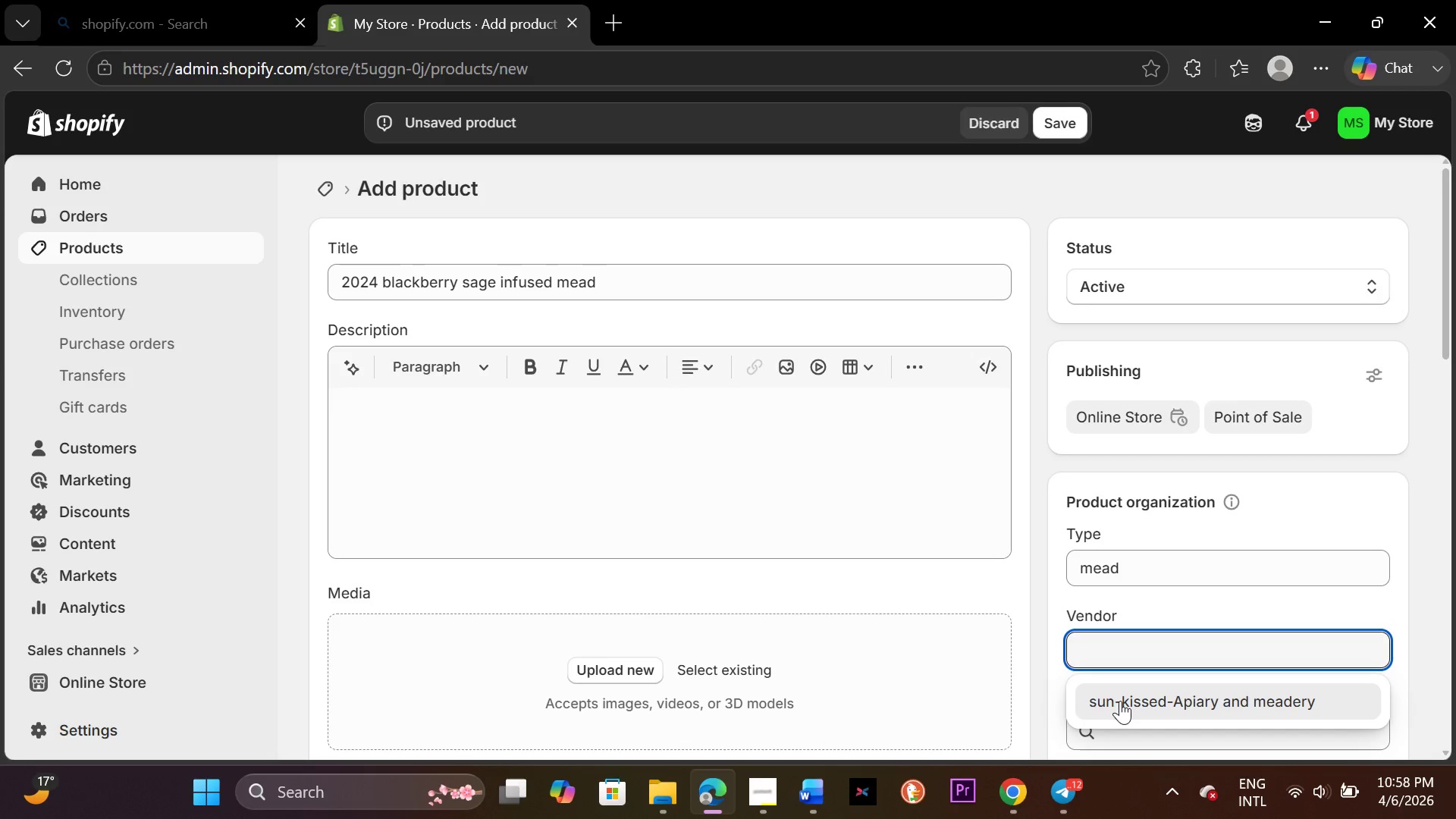 
left_click([1120, 701])
 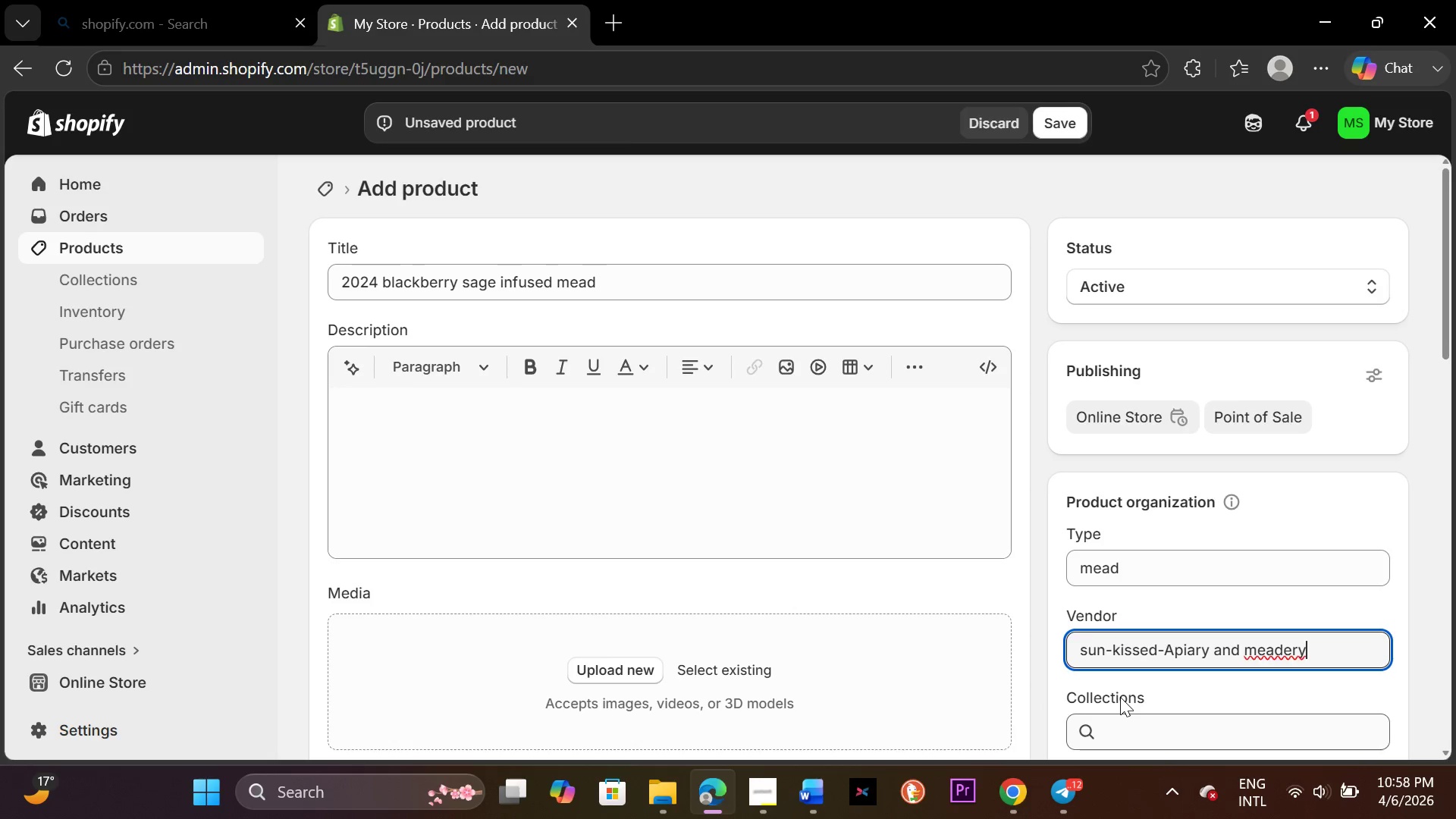 
scroll: coordinate [1120, 697], scroll_direction: down, amount: 2.0
 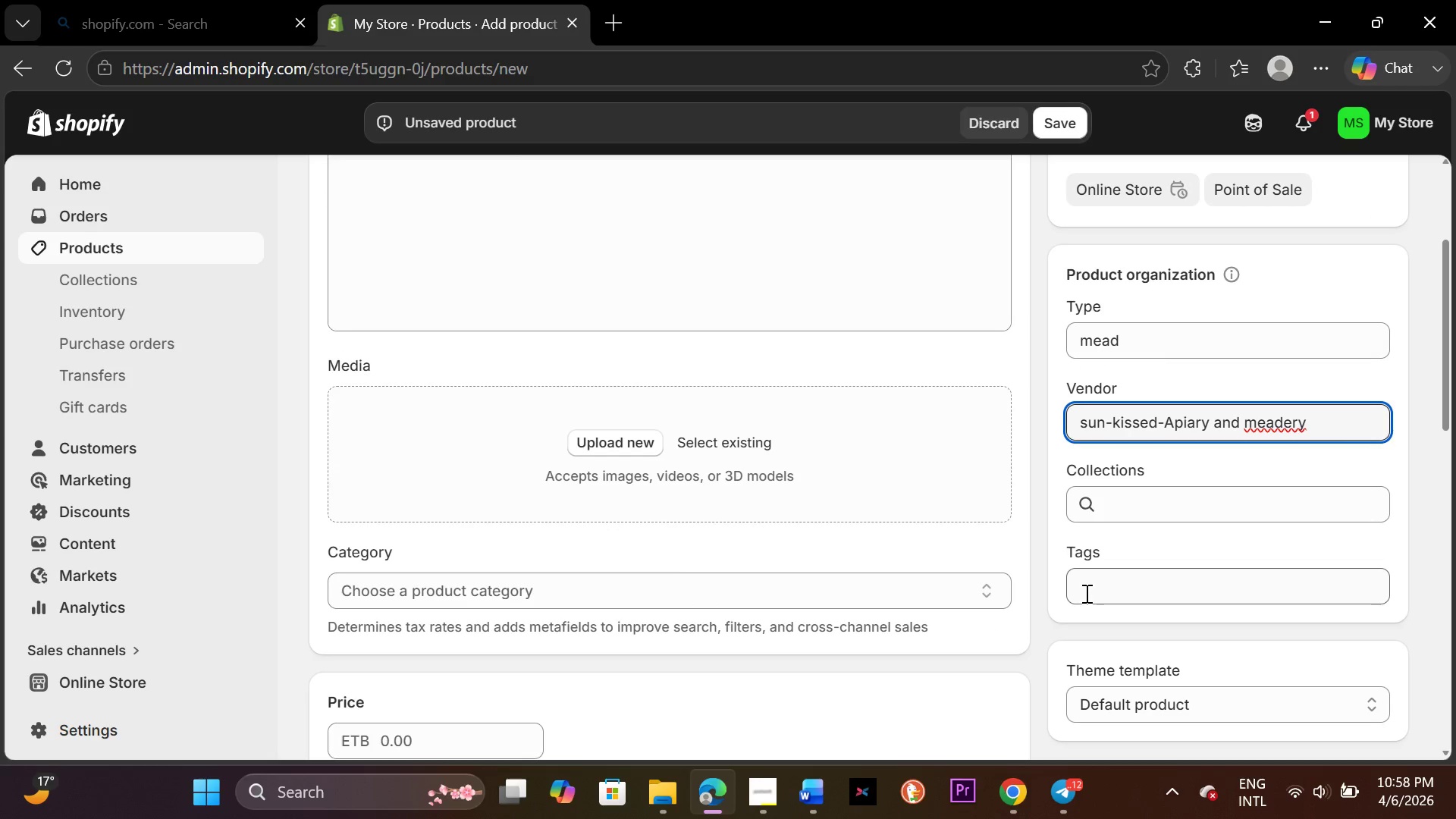 
left_click([1085, 590])
 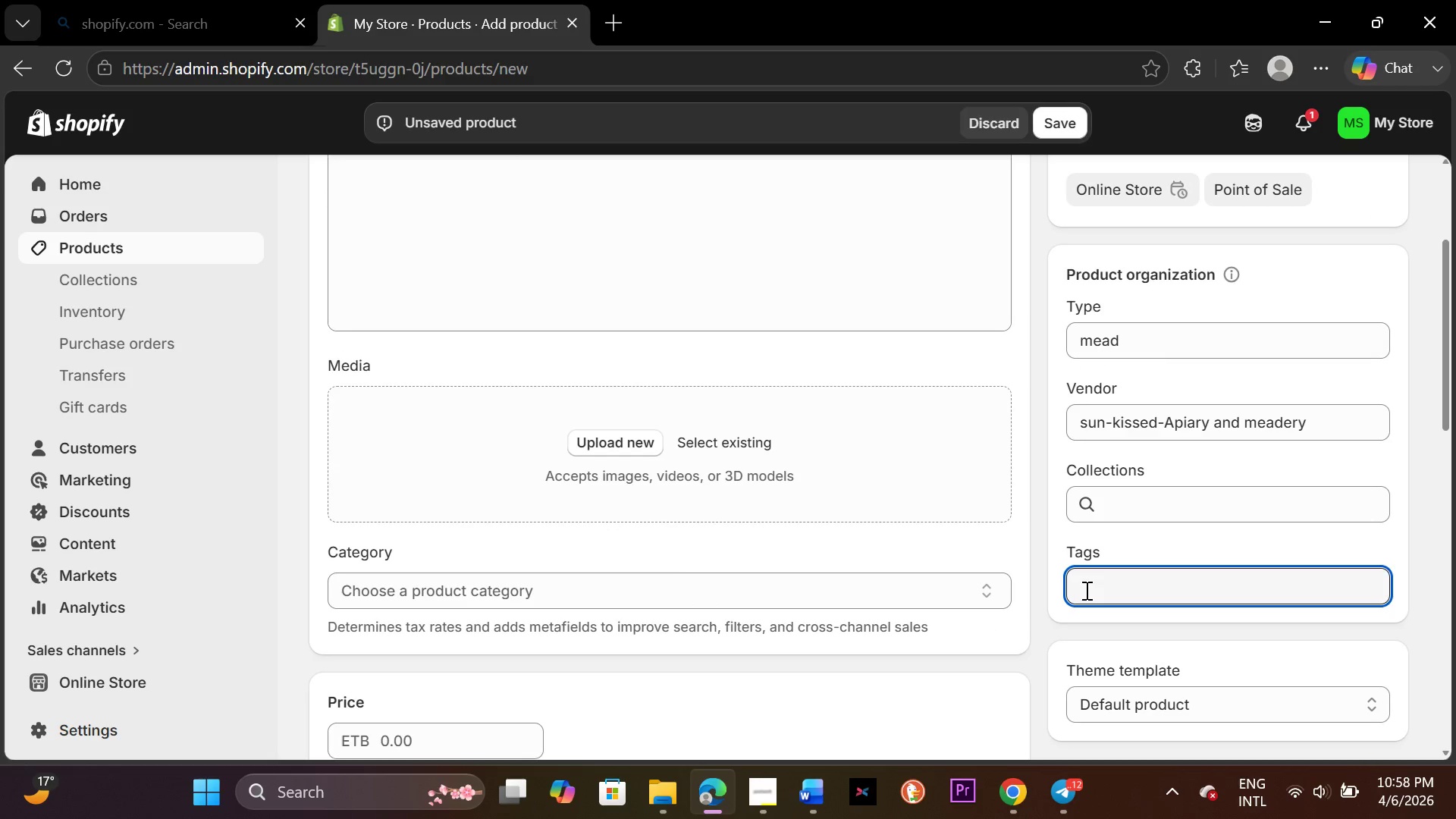 
type(seasonal,carbonated750ml)
 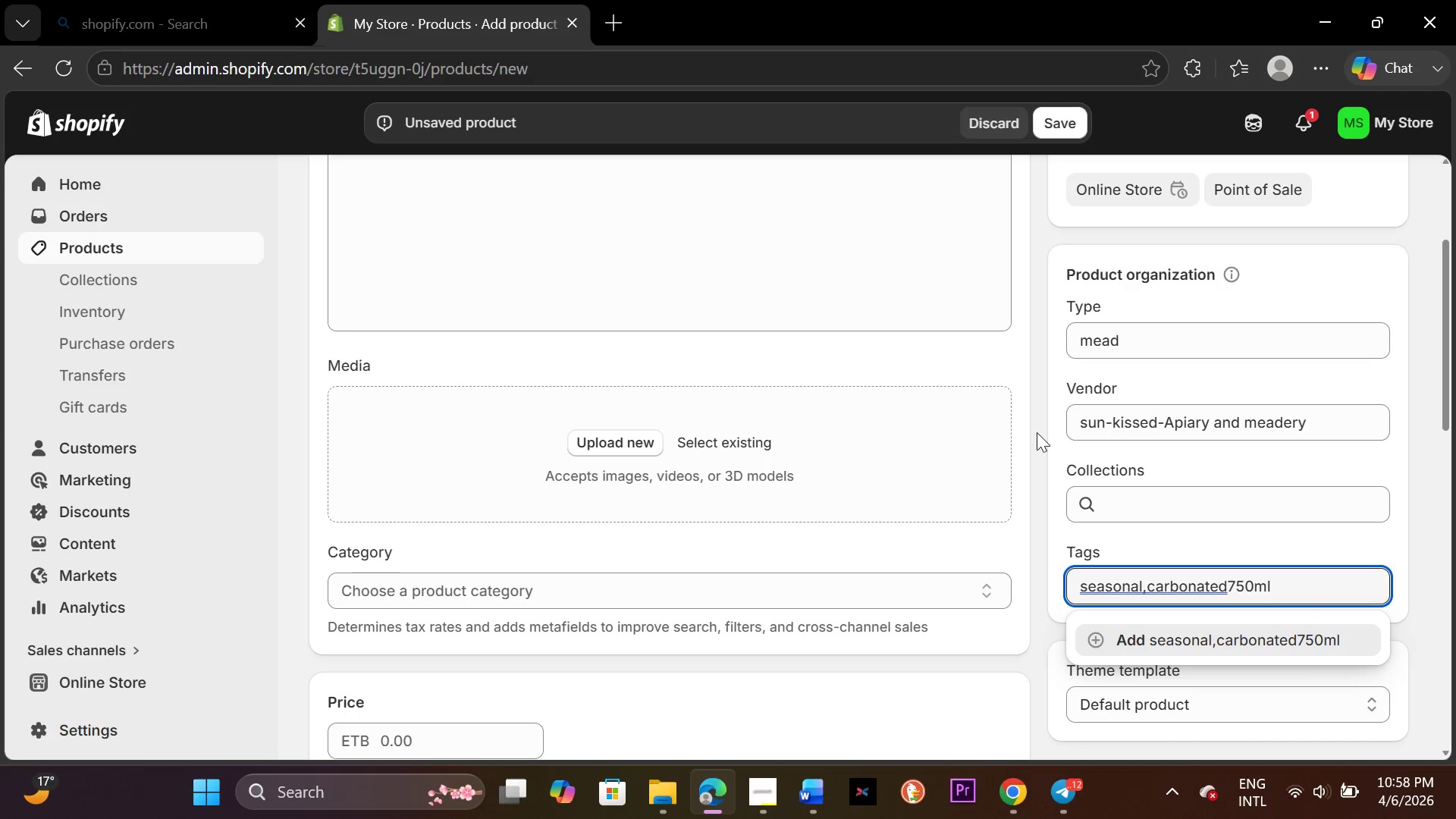 
scroll: coordinate [654, 457], scroll_direction: up, amount: 3.0
 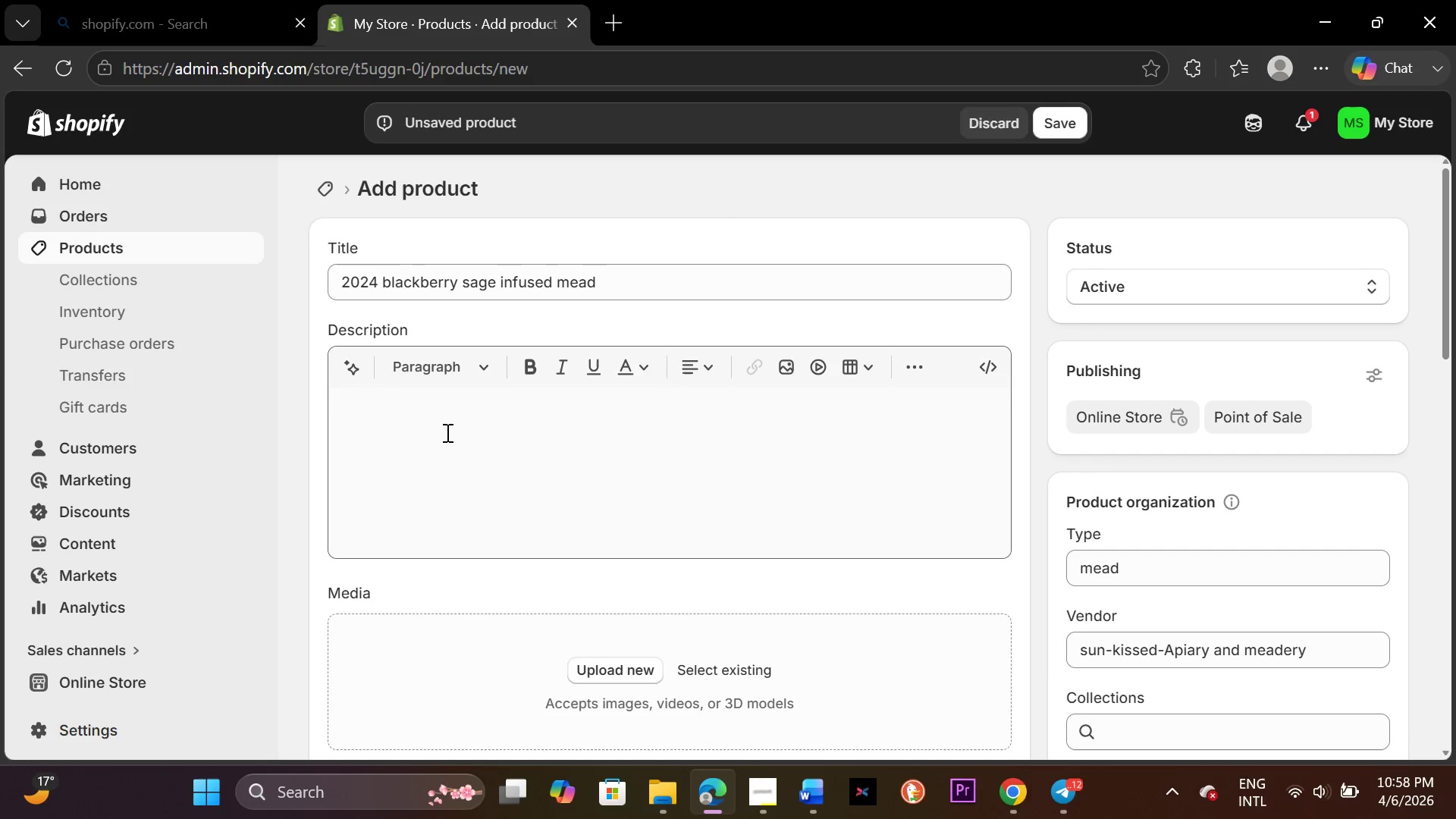 
left_click([442, 431])
 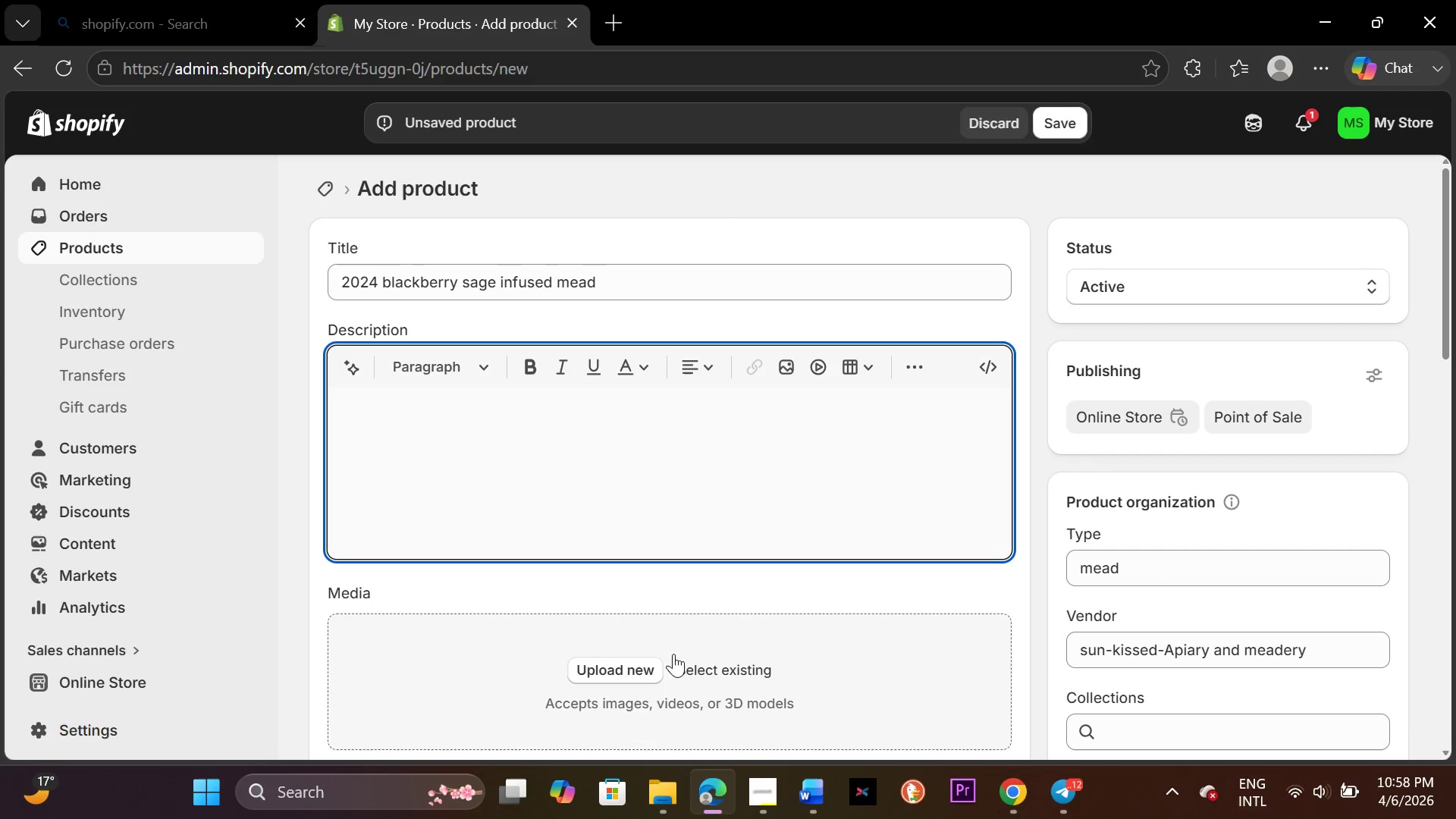 
left_click([805, 790])
 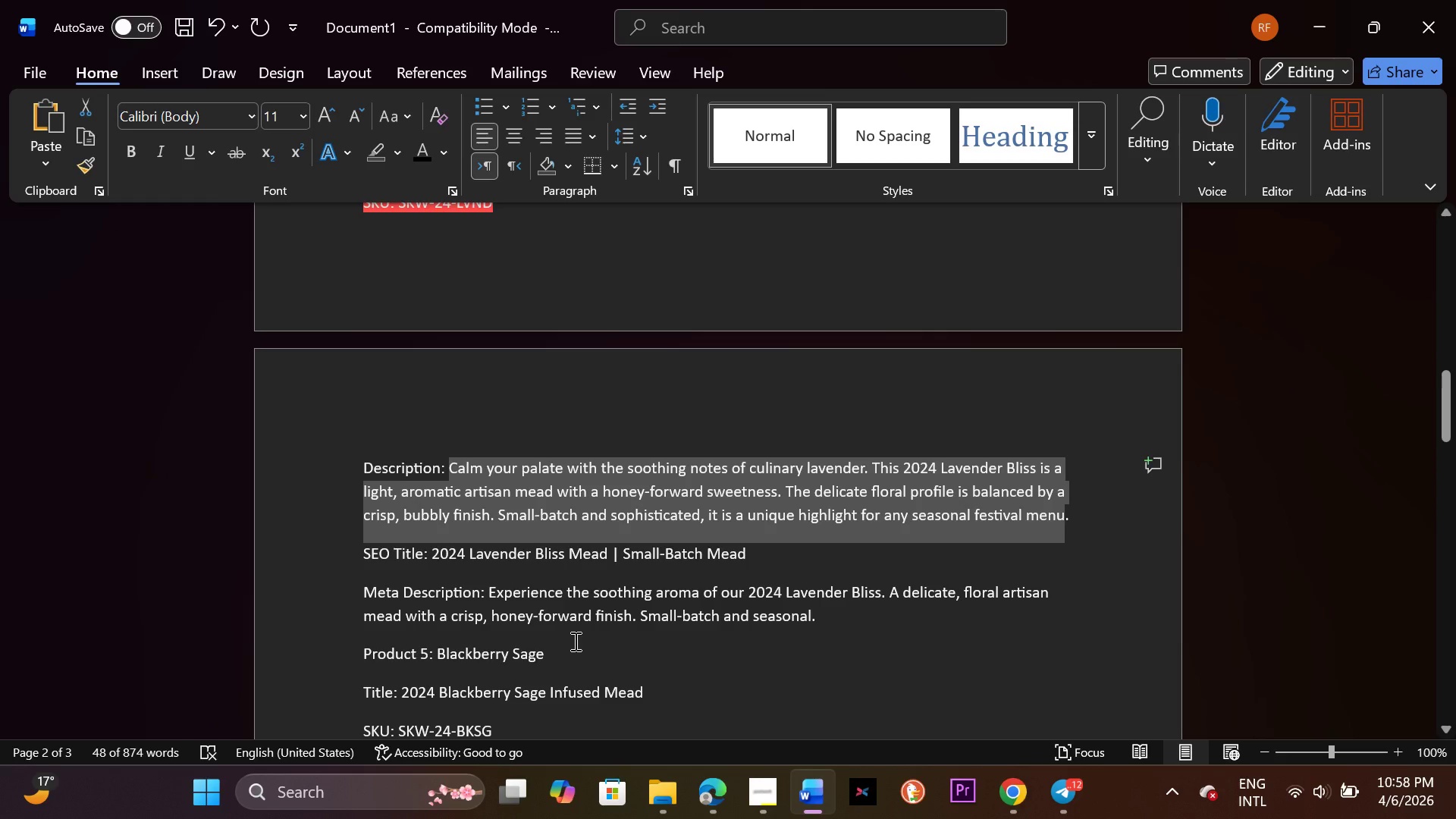 
scroll: coordinate [574, 641], scroll_direction: down, amount: 4.0
 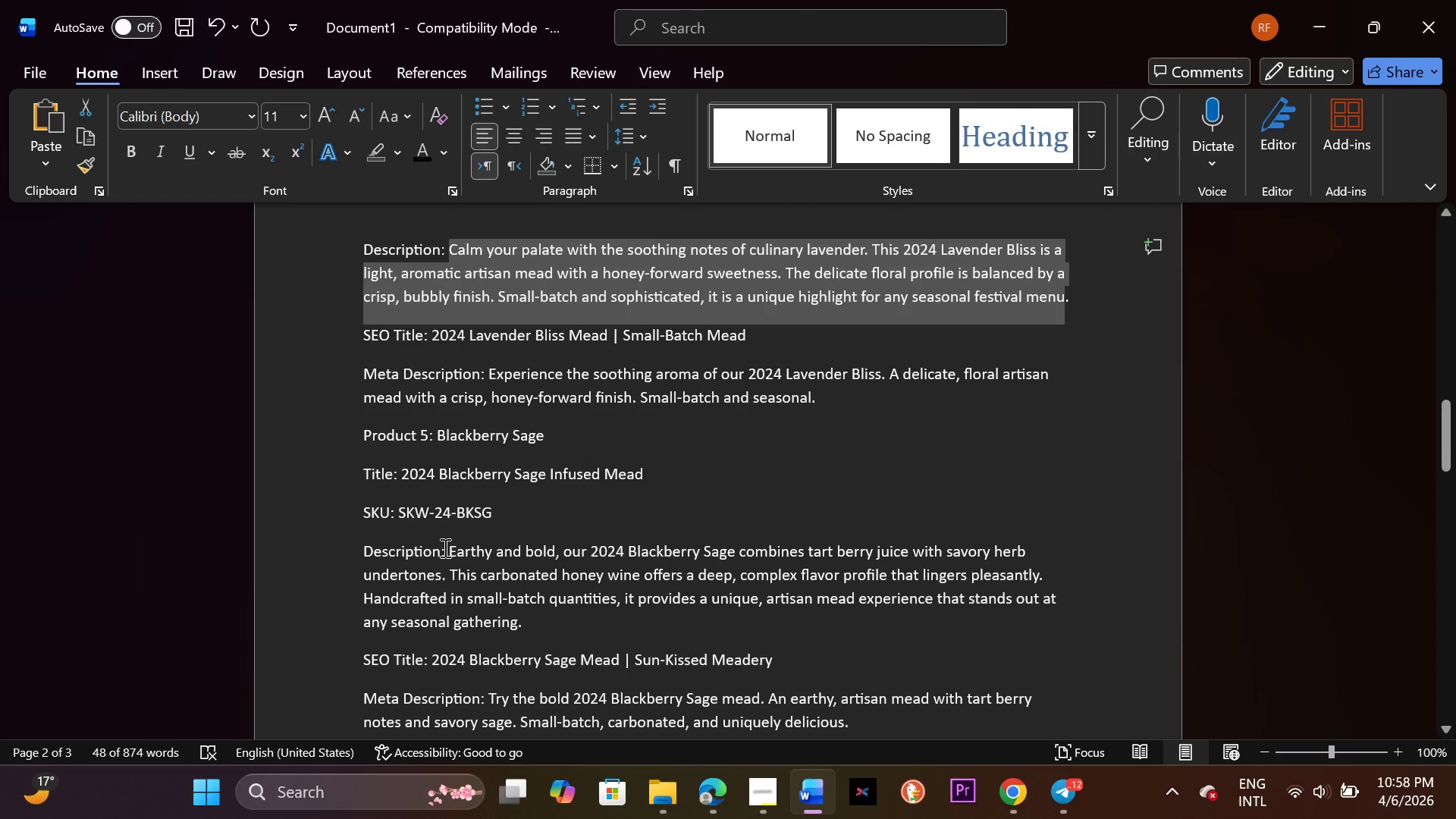 
left_click_drag(start_coordinate=[444, 548], to_coordinate=[513, 623])
 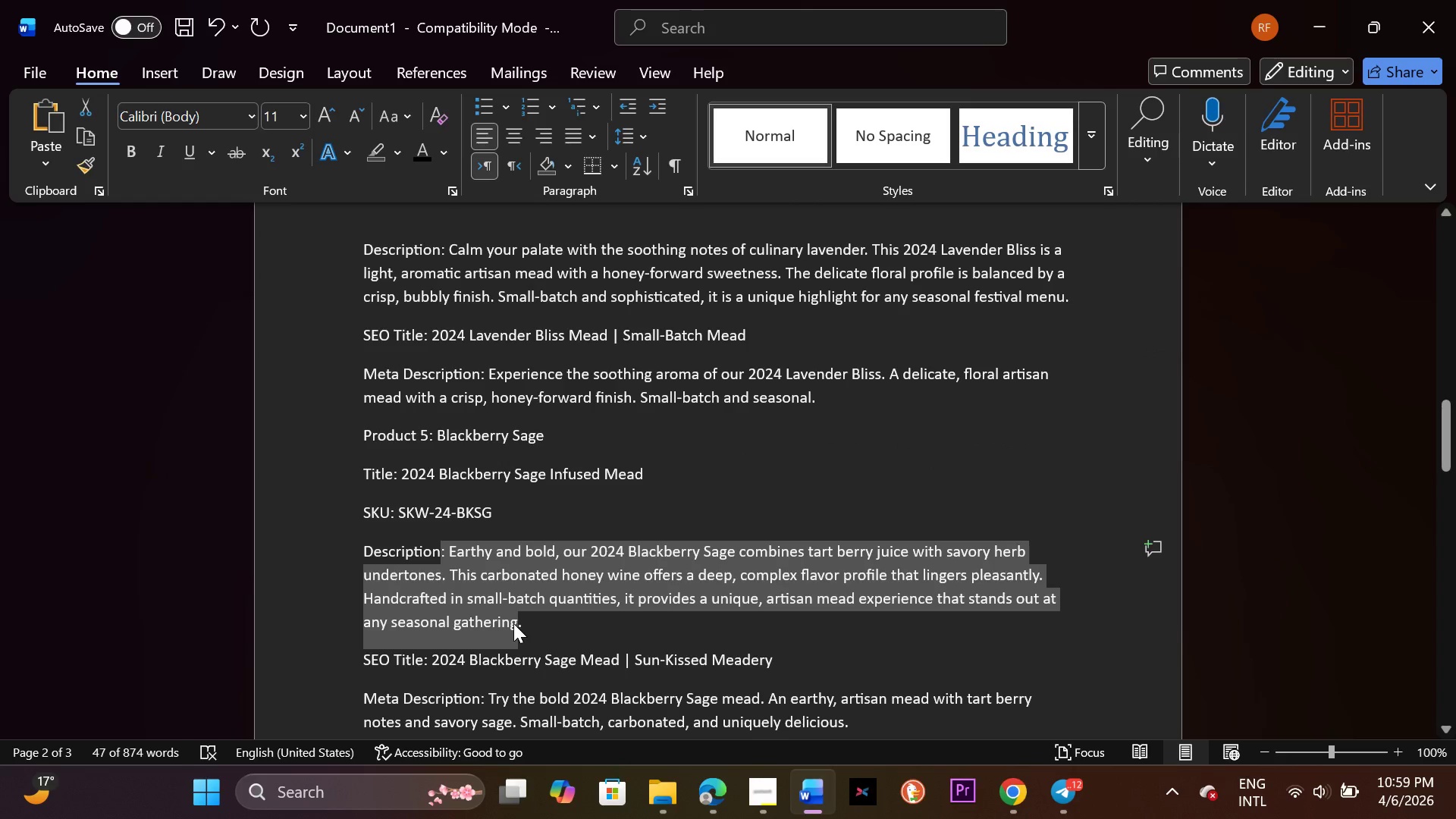 
key(Control+C)
 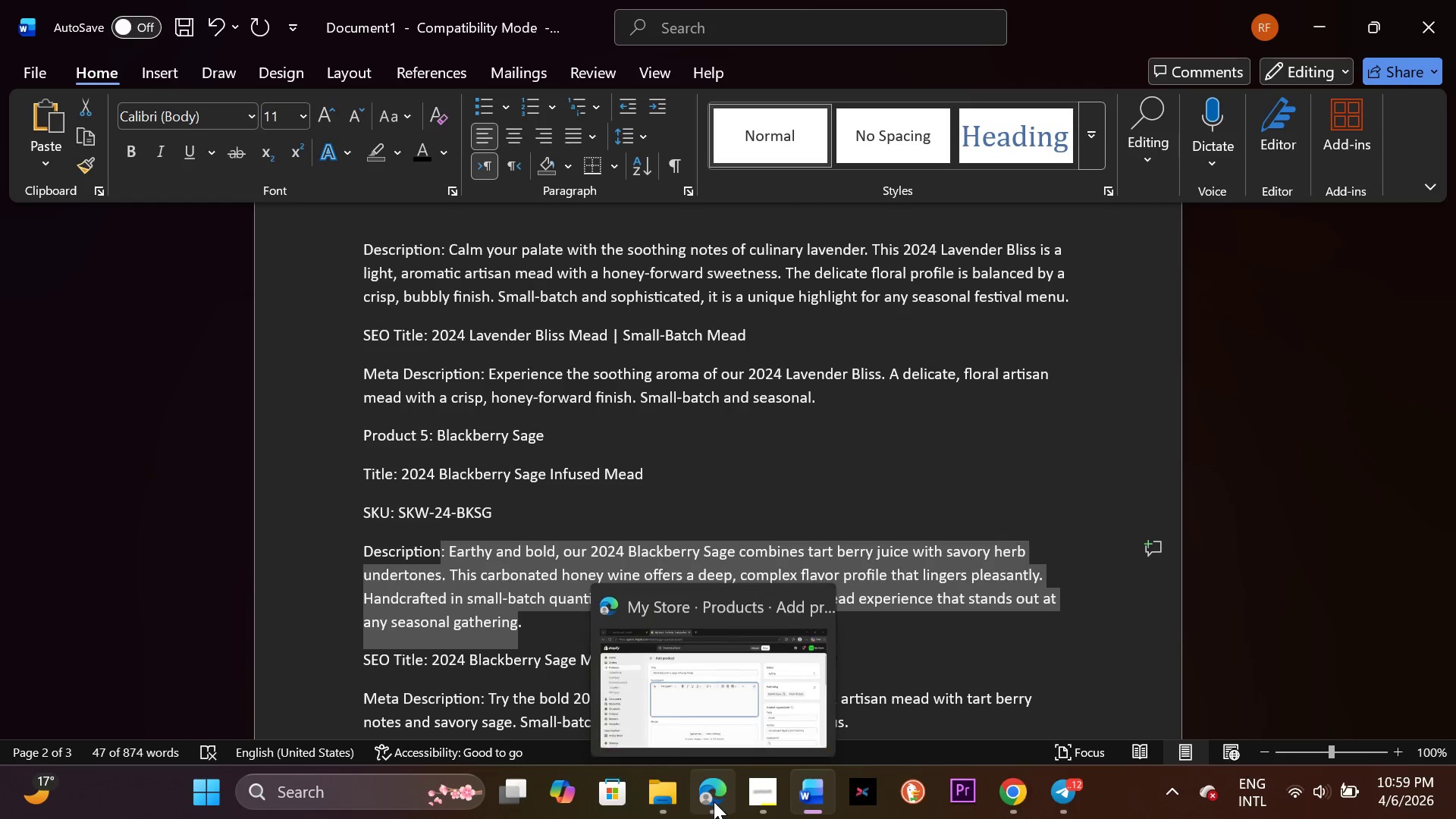 
left_click([714, 802])
 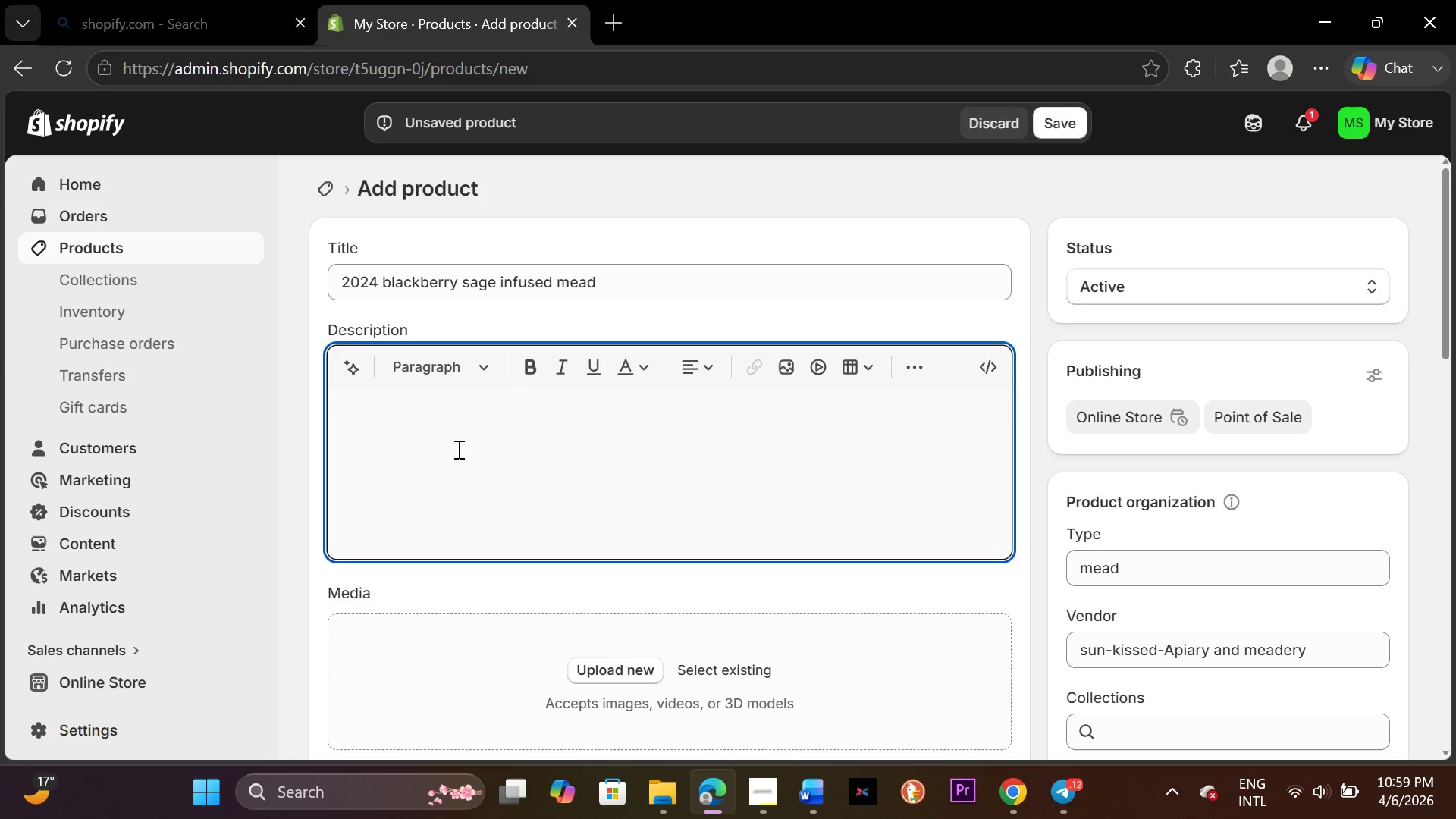 
left_click([451, 447])
 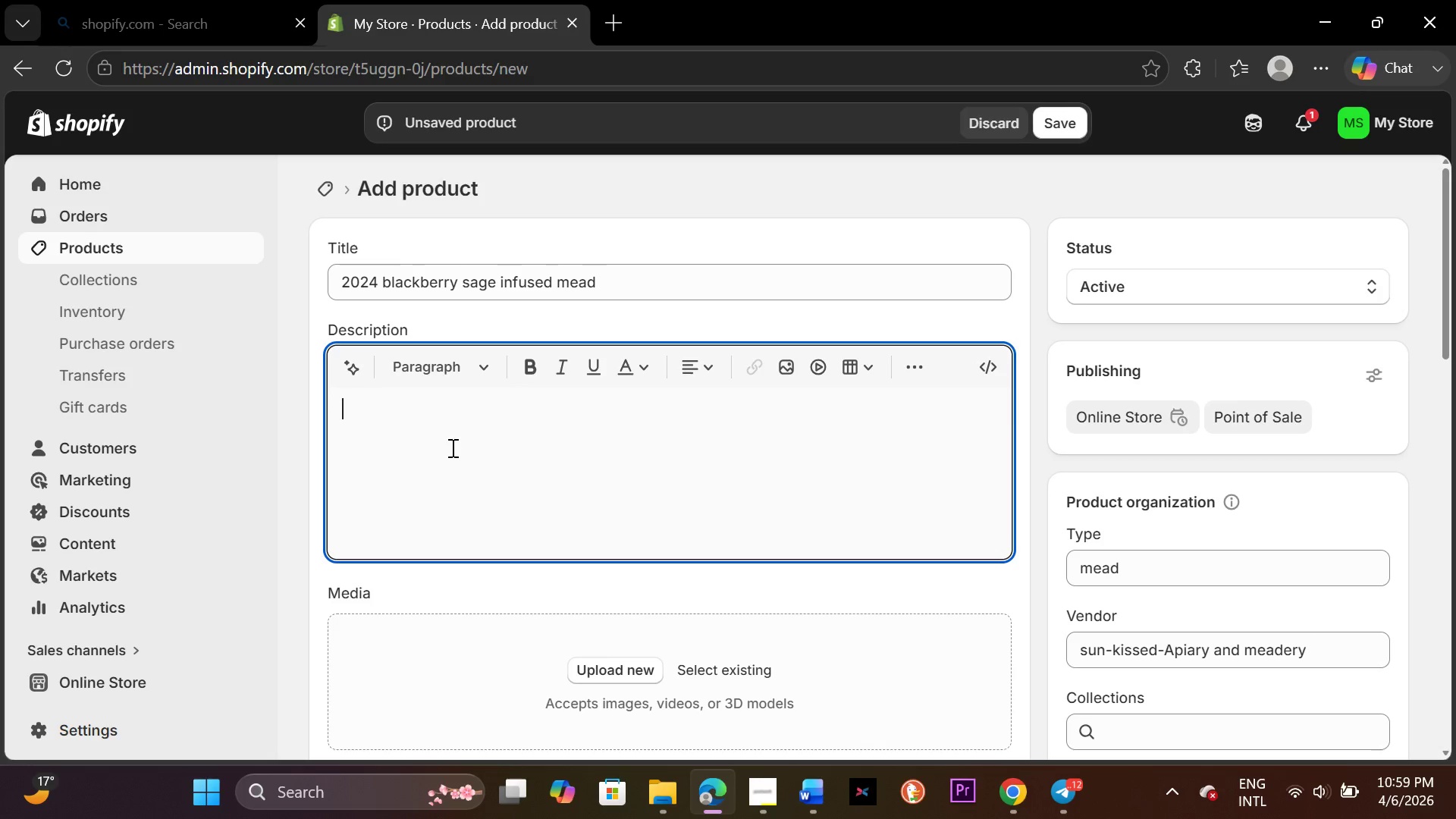 
key(Control+V)
 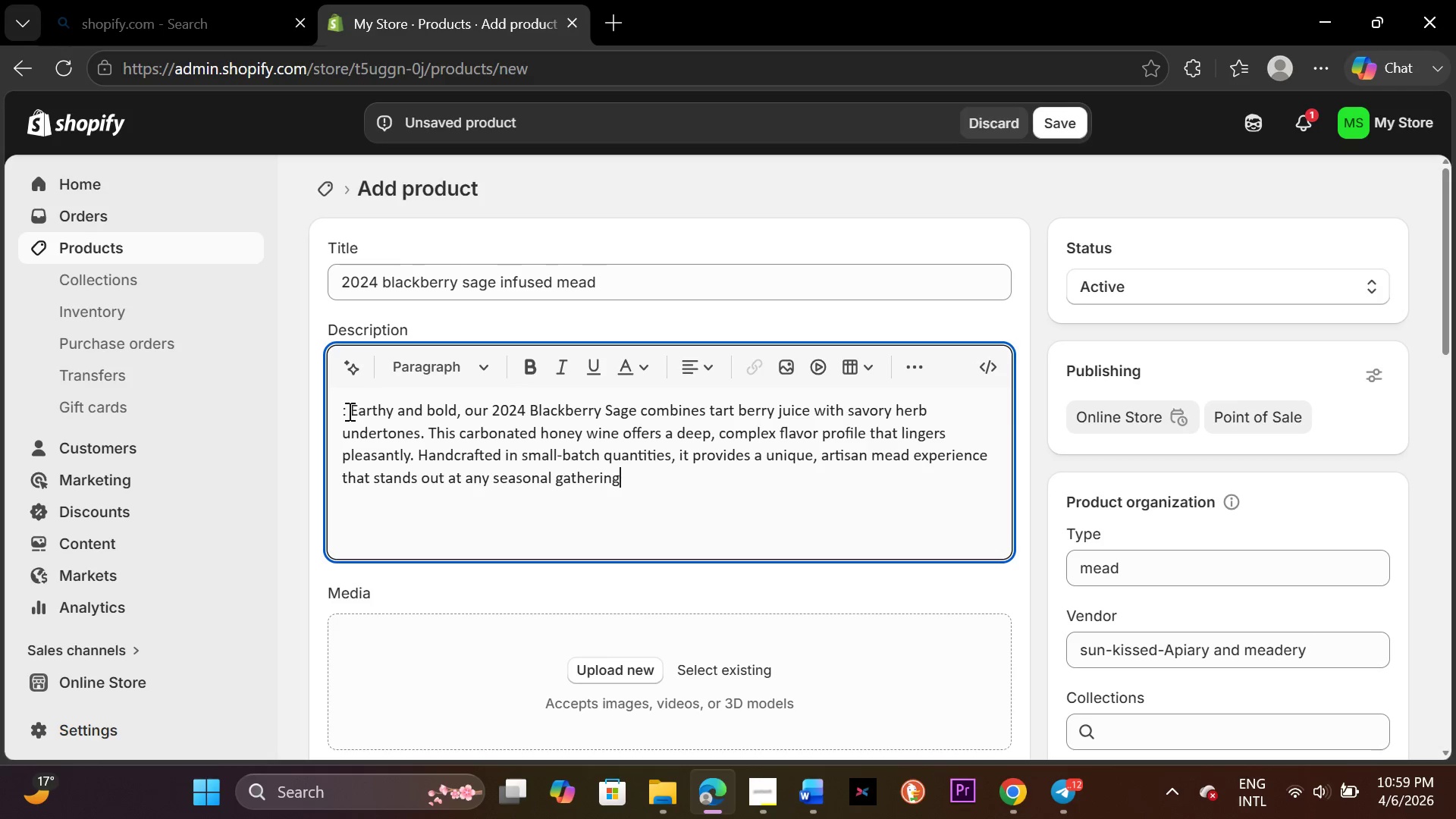 
left_click([347, 411])
 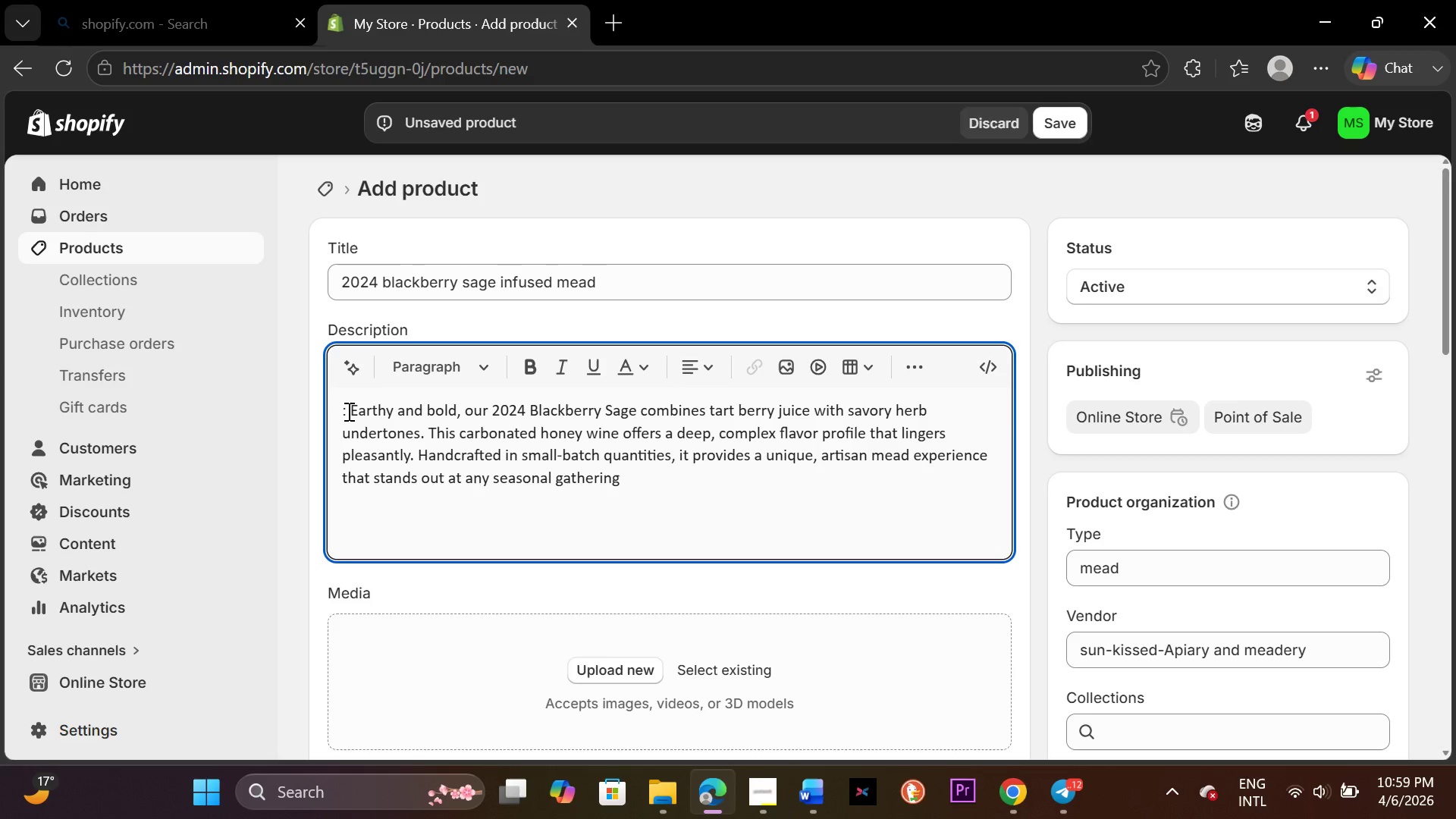 
key(Backspace)
 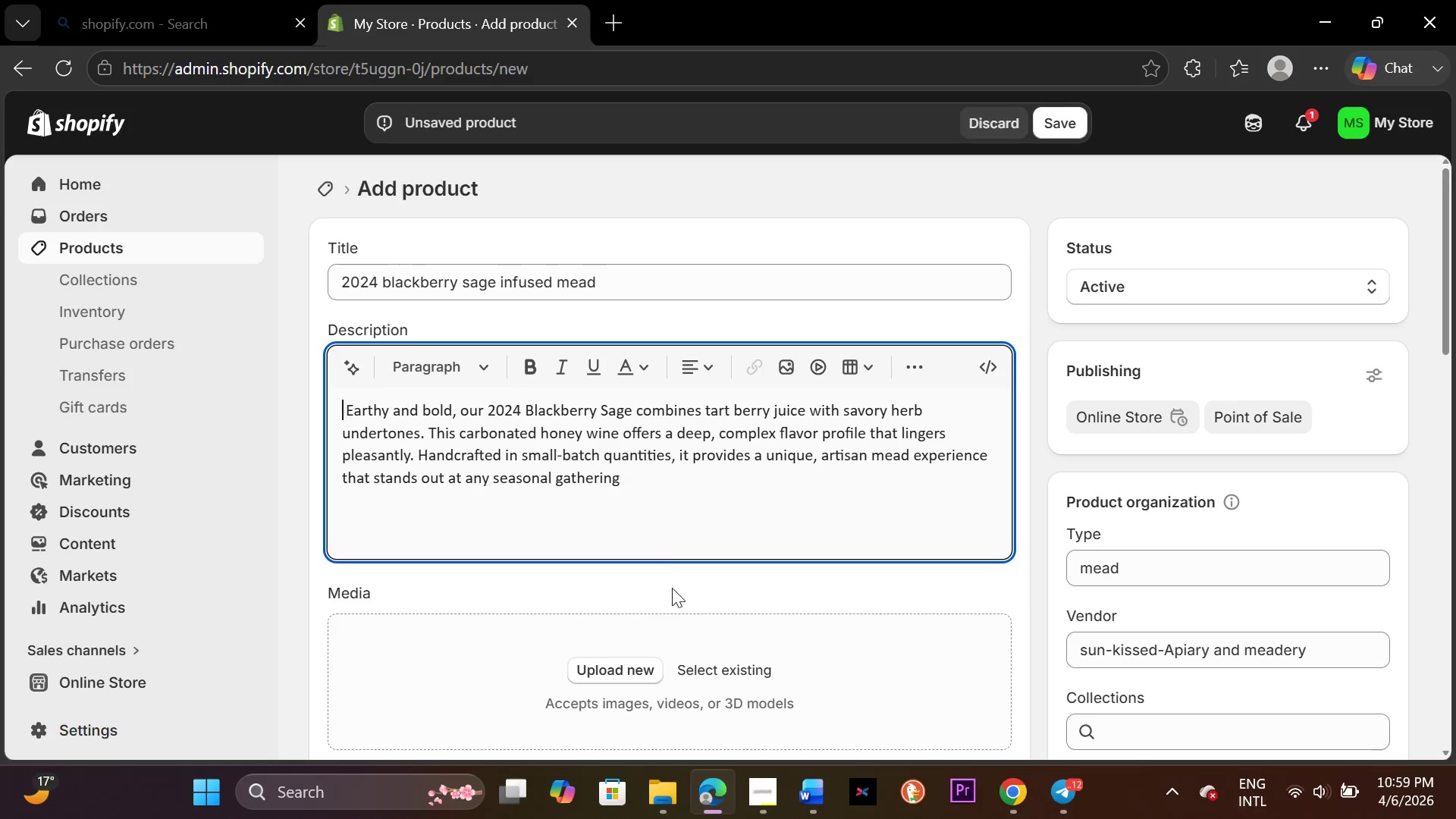 
scroll: coordinate [670, 608], scroll_direction: down, amount: 4.0
 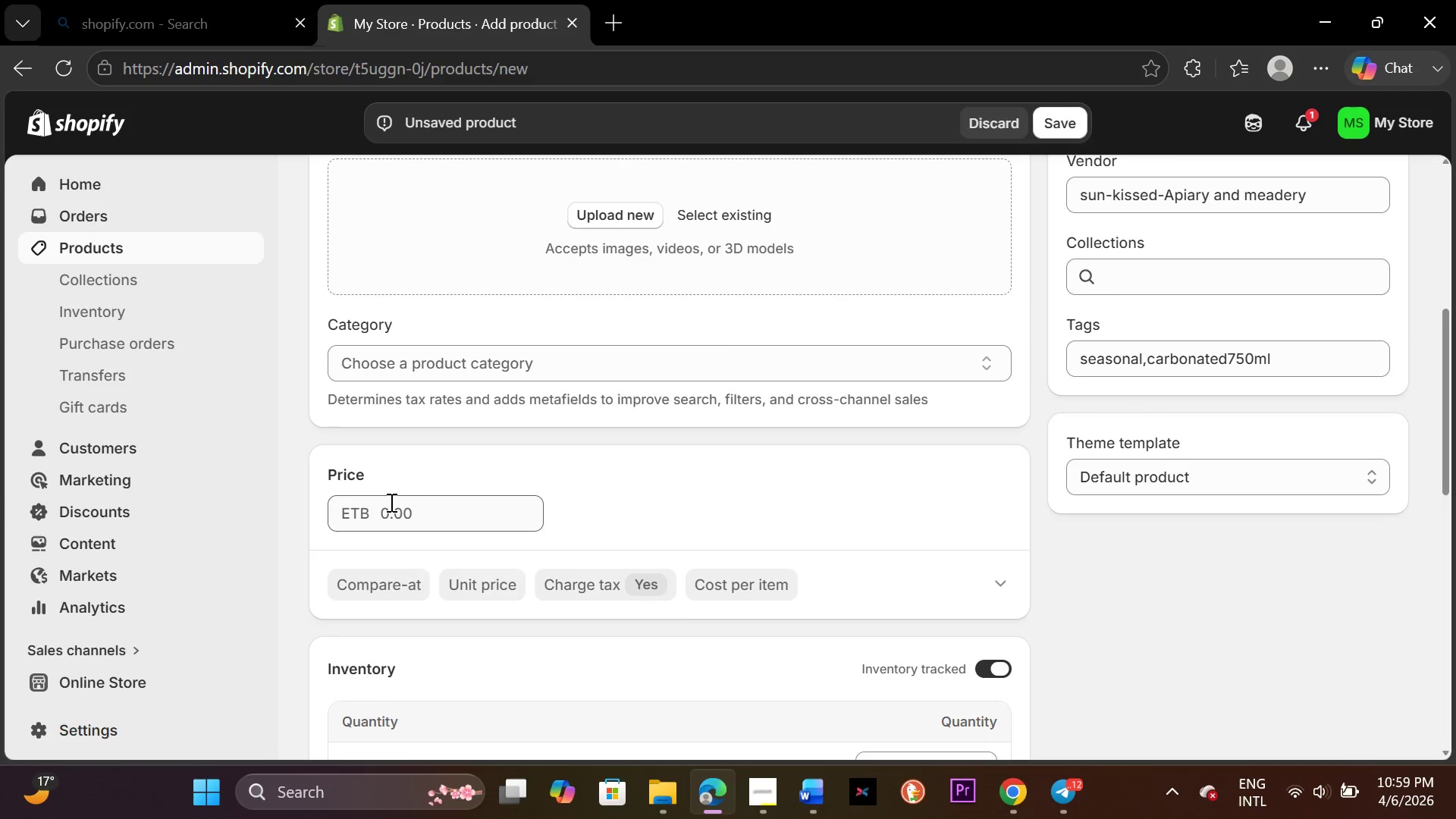 
left_click([386, 511])
 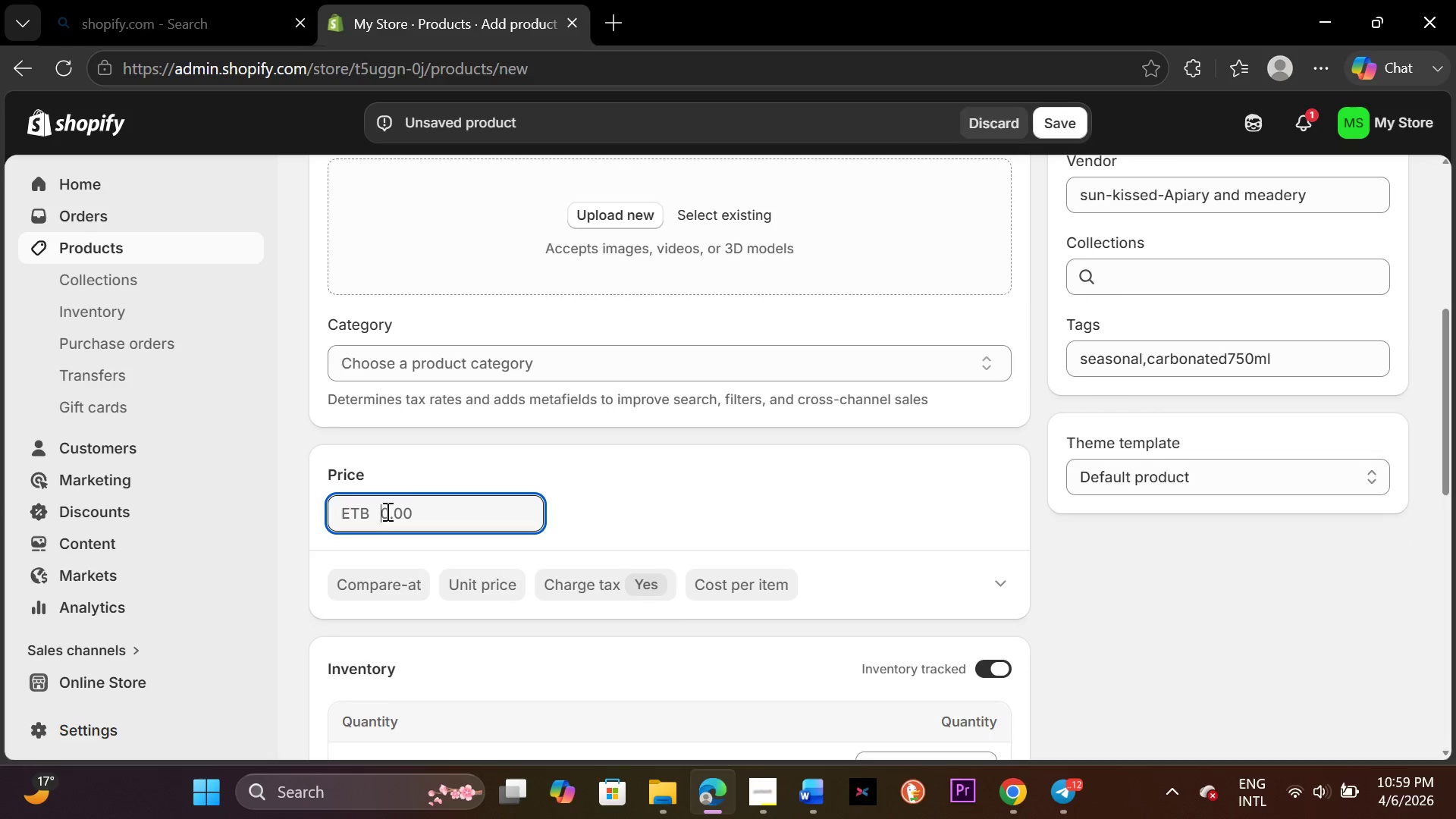 
type(22.0)
 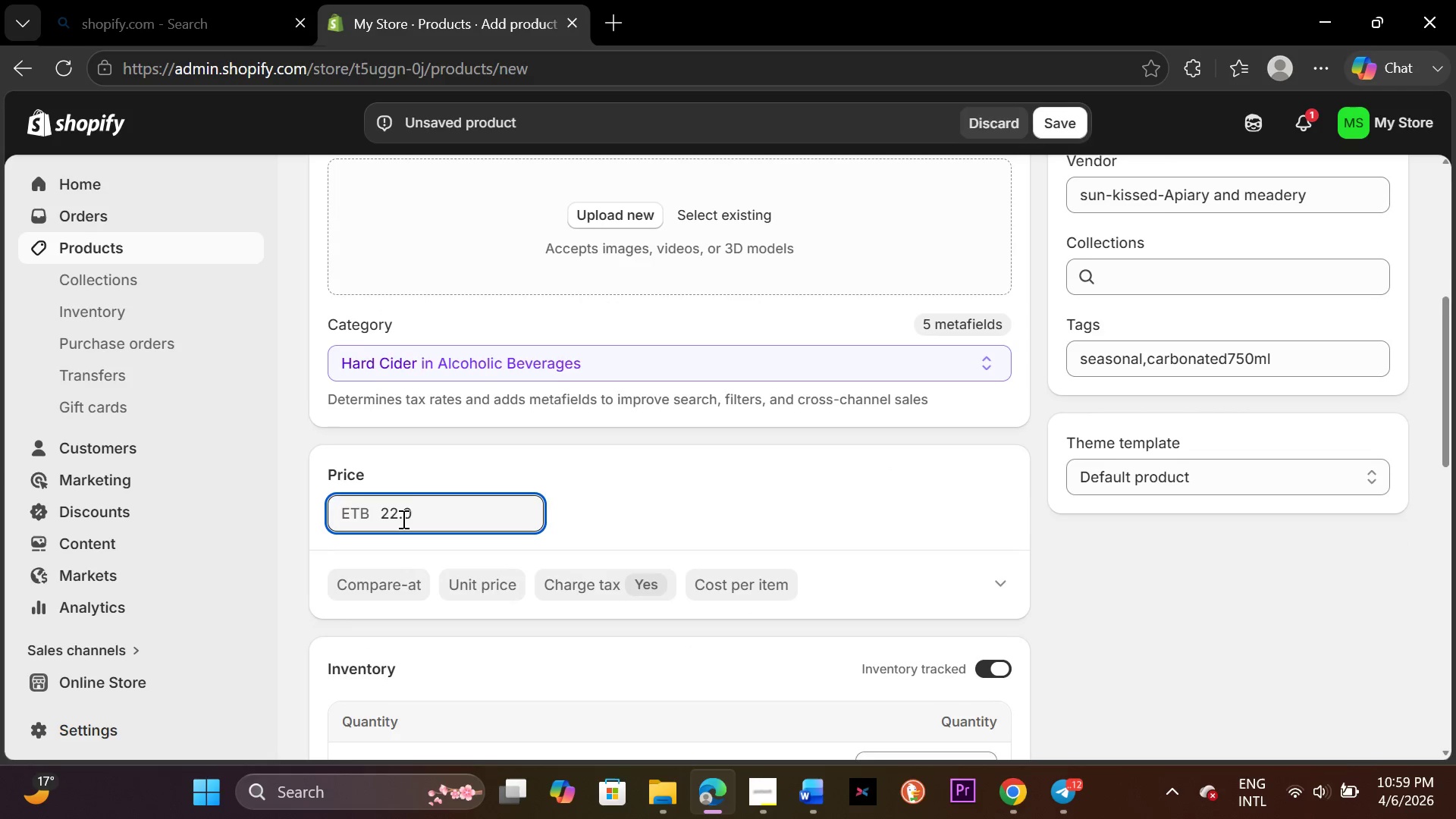 
scroll: coordinate [402, 519], scroll_direction: down, amount: 3.0
 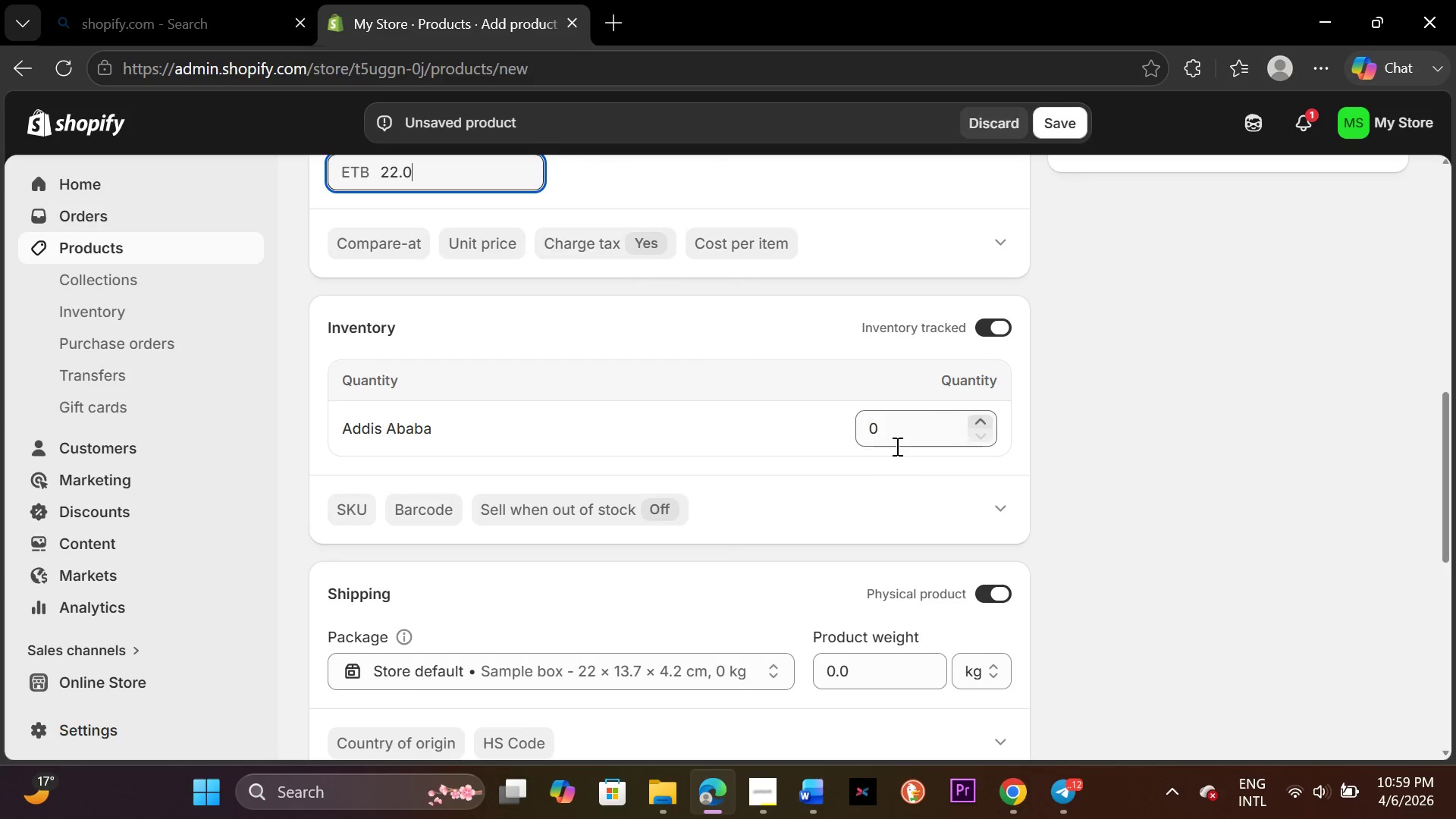 
left_click([890, 437])
 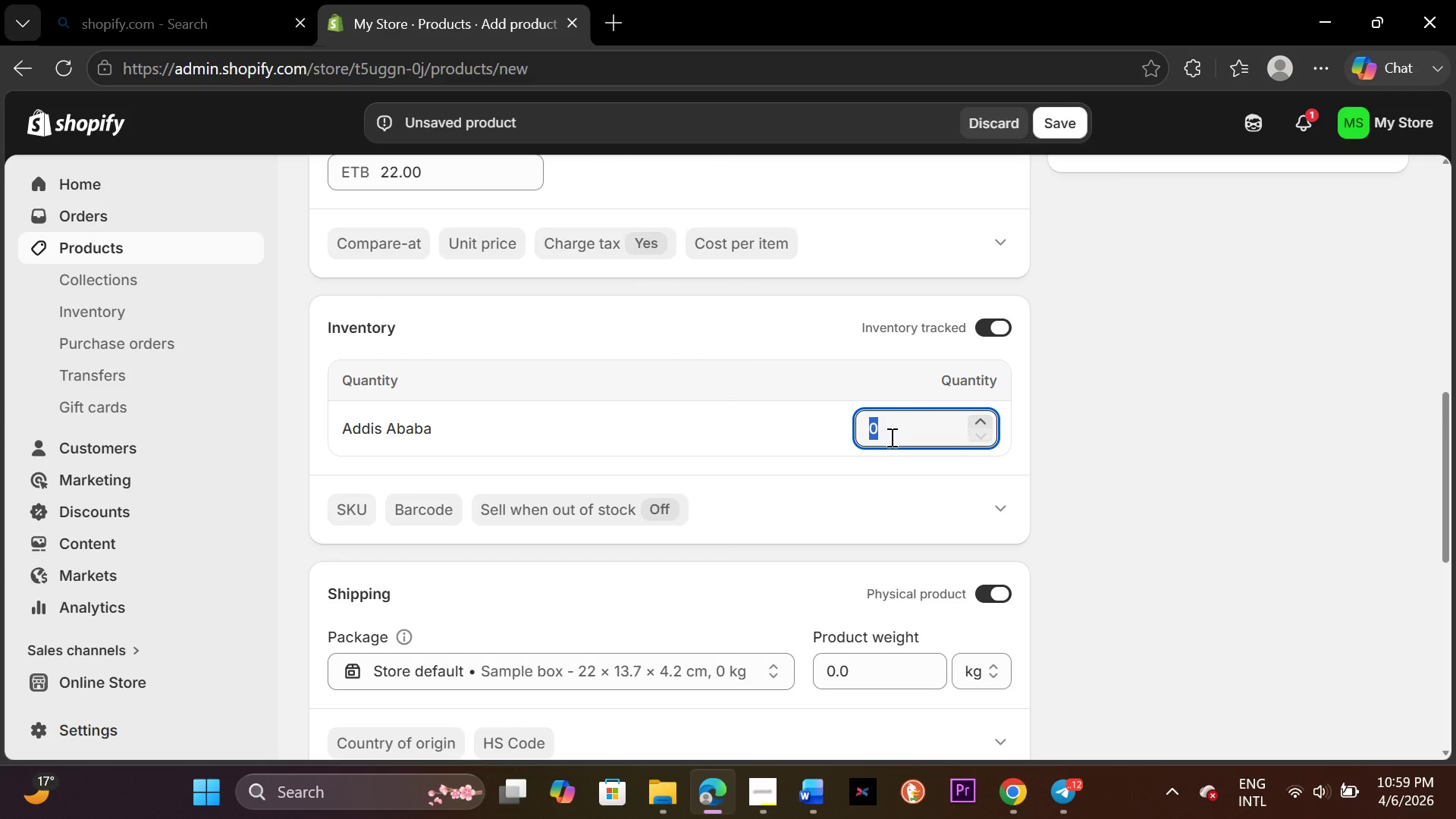 
type(45)
 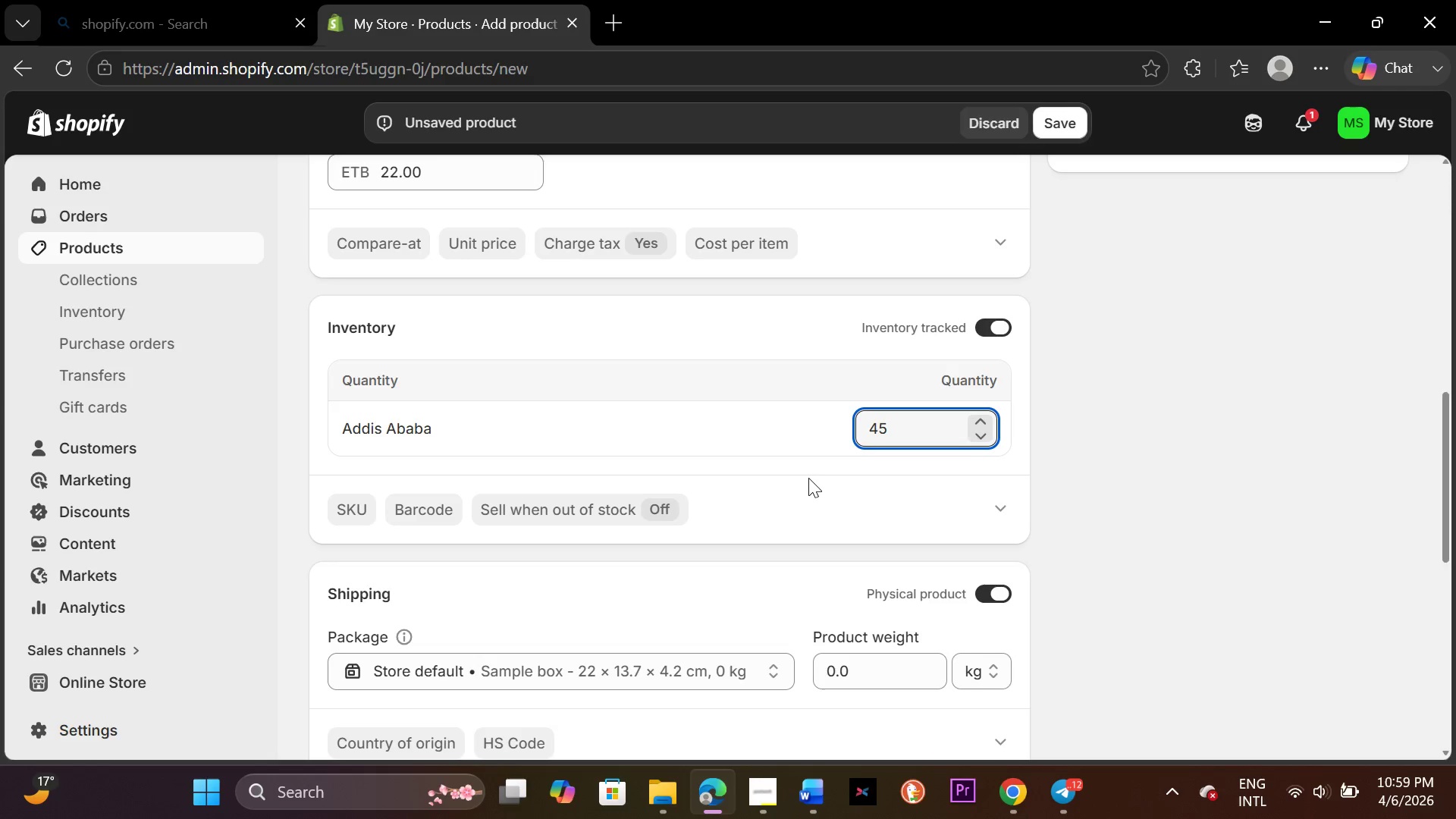 
scroll: coordinate [803, 479], scroll_direction: down, amount: 2.0
 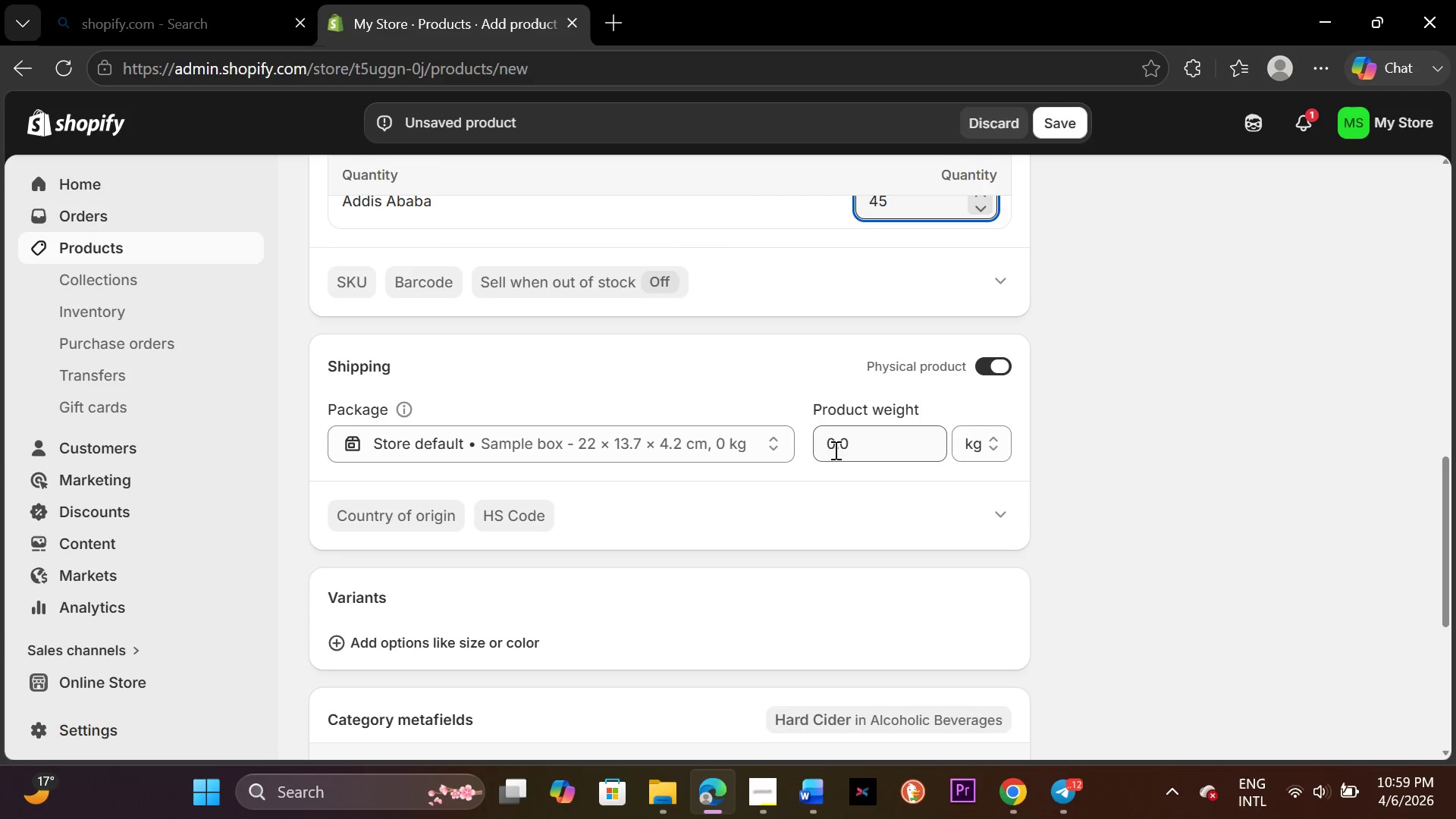 
left_click([833, 445])
 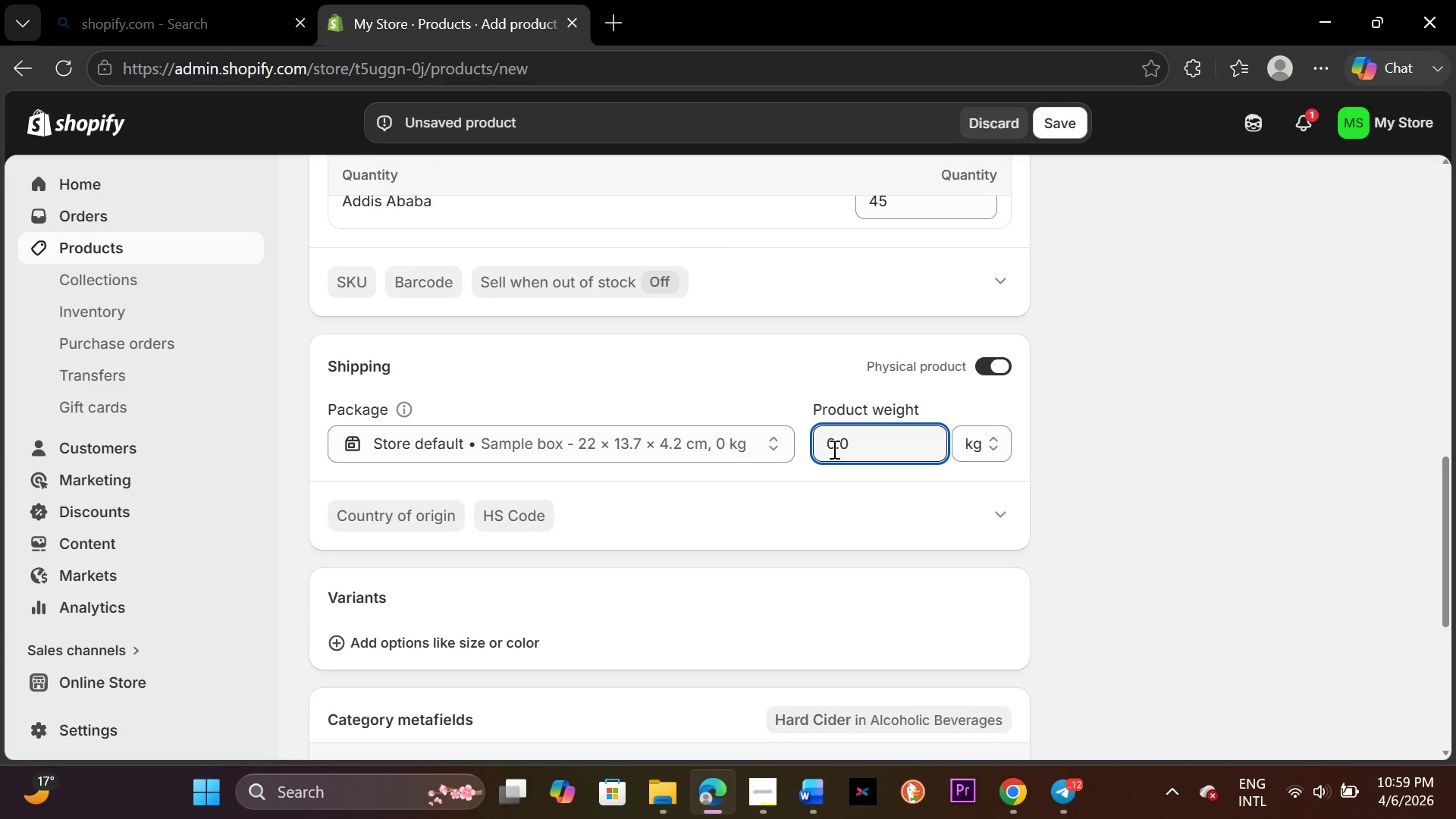 
key(Backspace)
 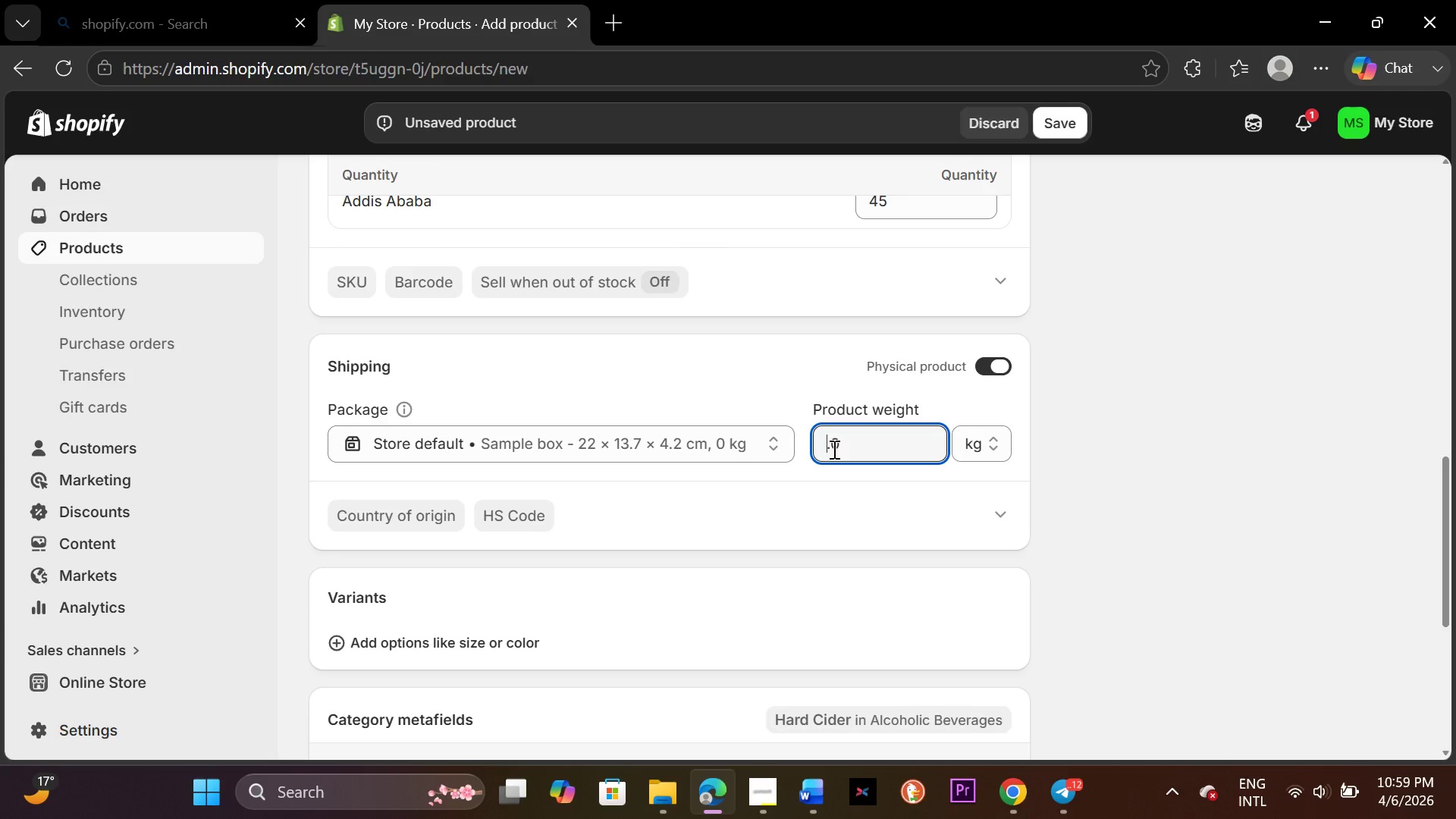 
key(3)
 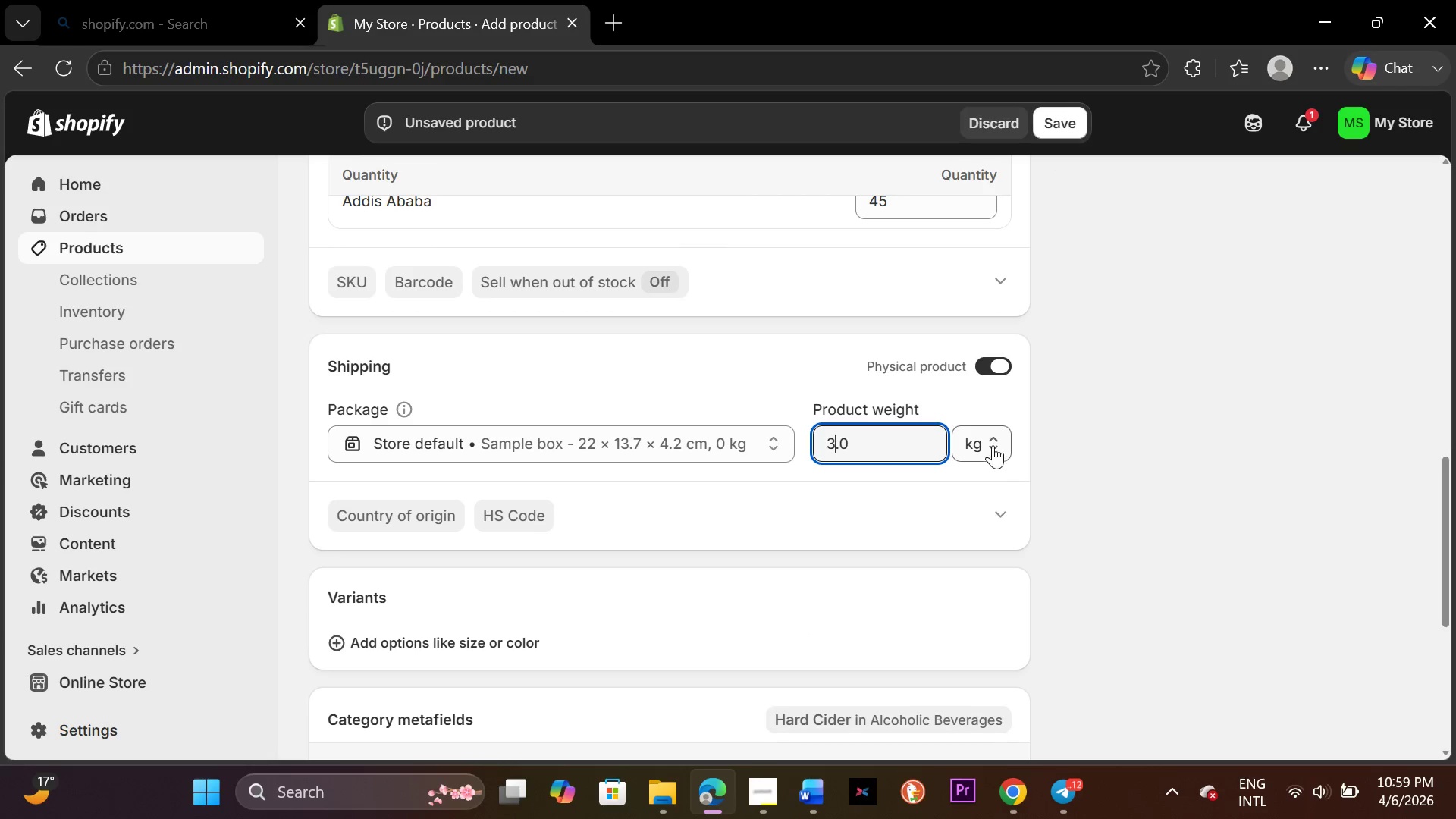 
left_click([993, 443])
 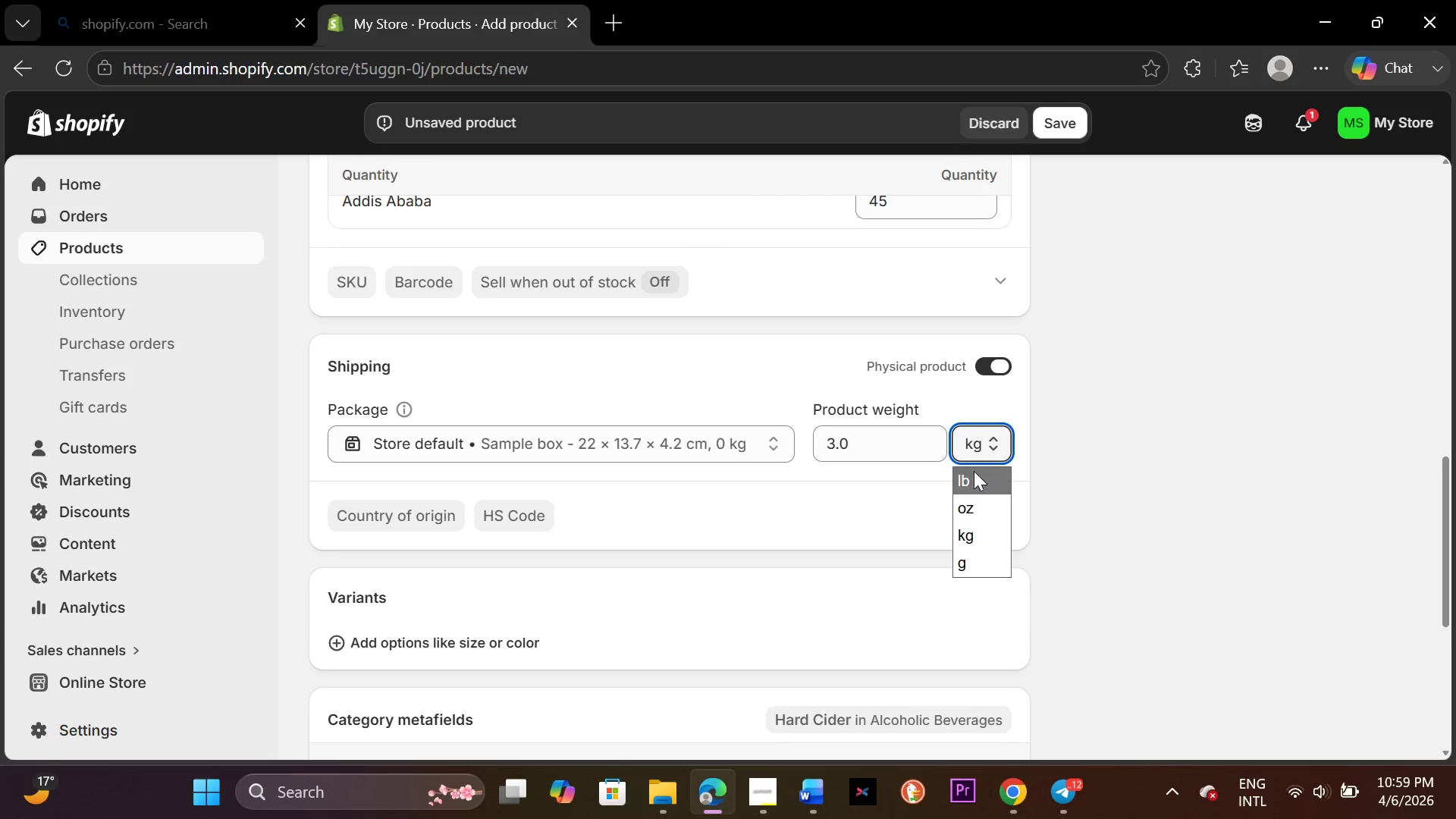 
left_click([974, 471])
 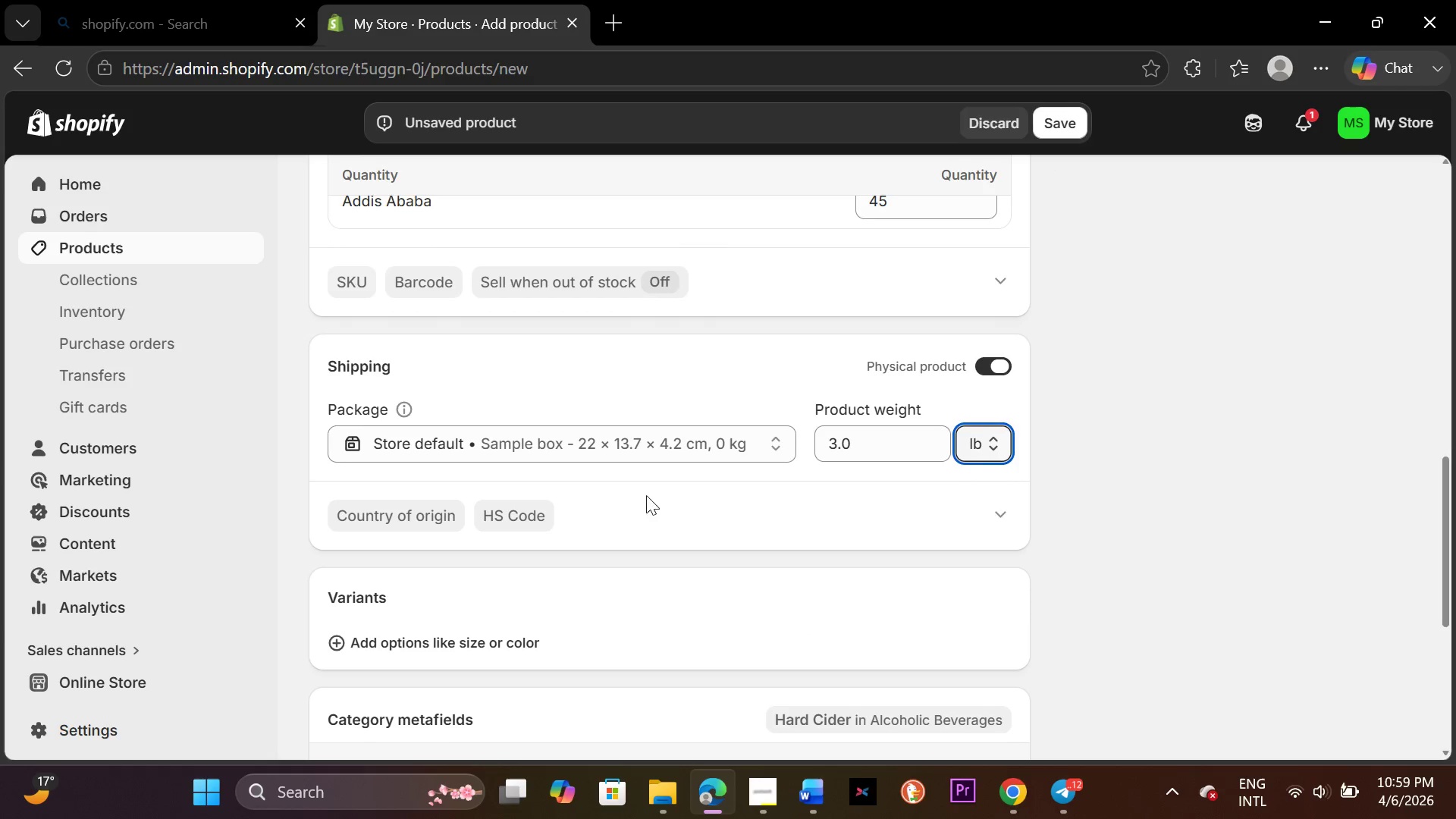 
scroll: coordinate [622, 498], scroll_direction: down, amount: 3.0
 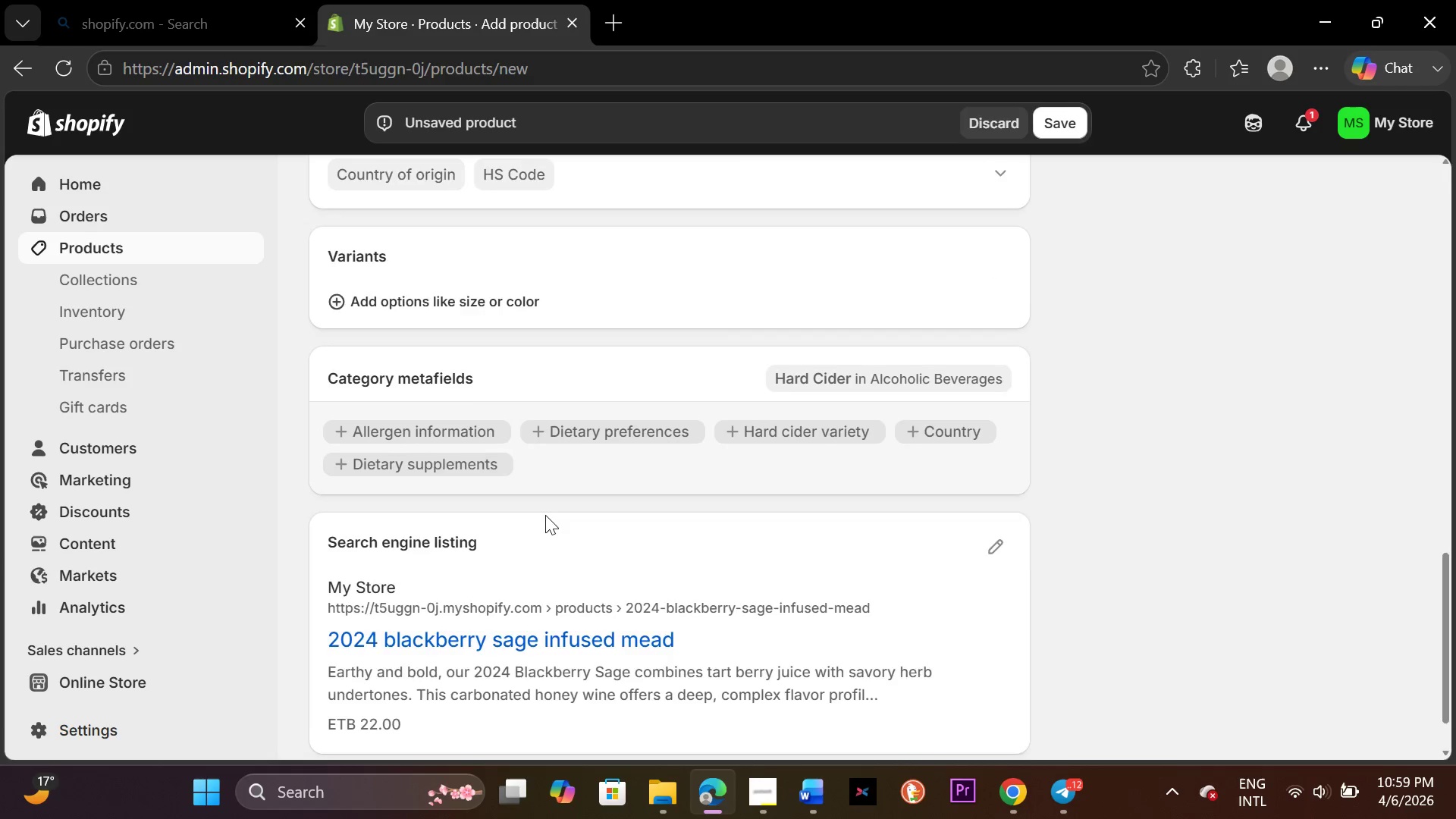 
scroll: coordinate [545, 510], scroll_direction: up, amount: 5.0
 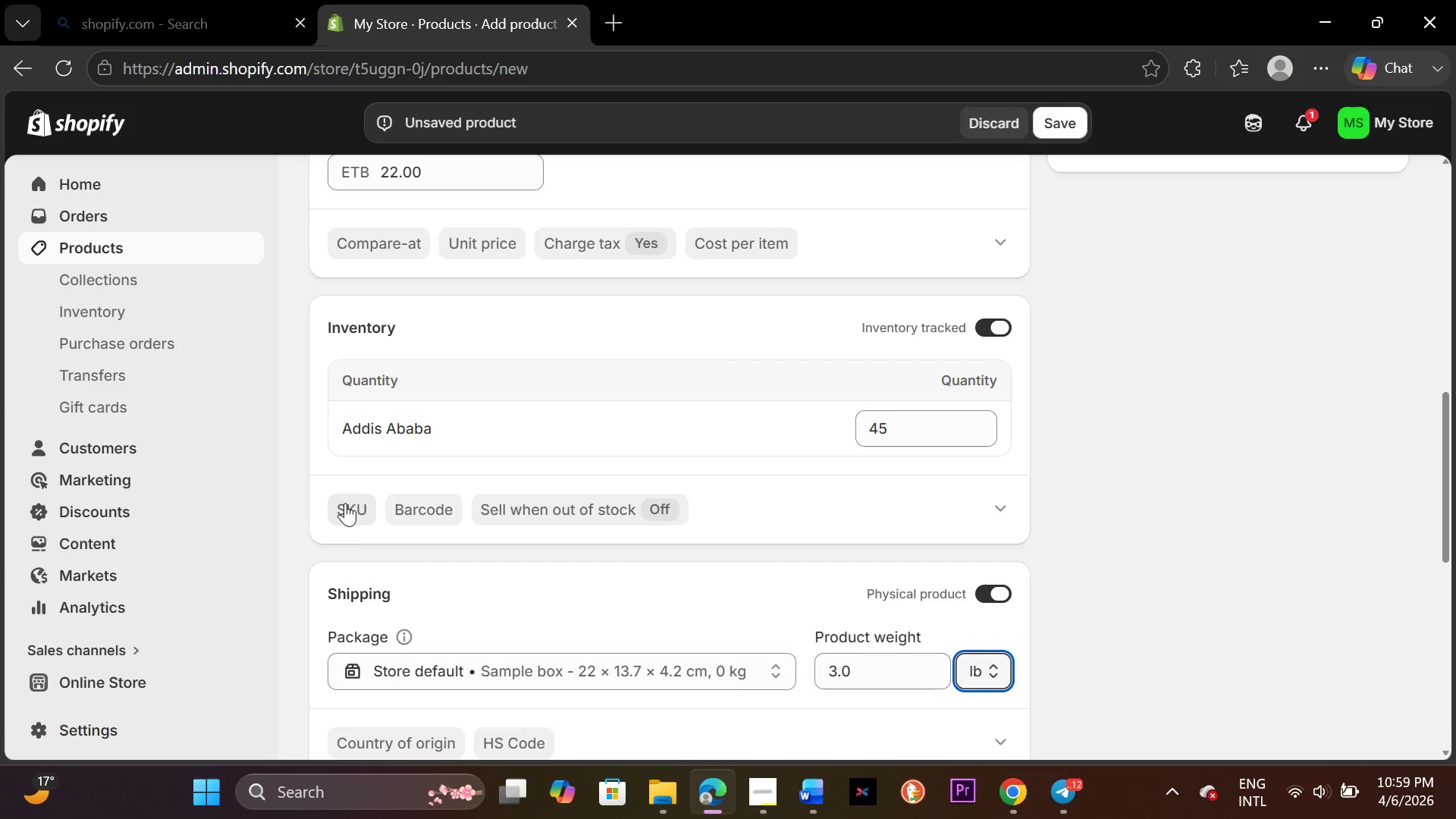 
left_click([345, 505])
 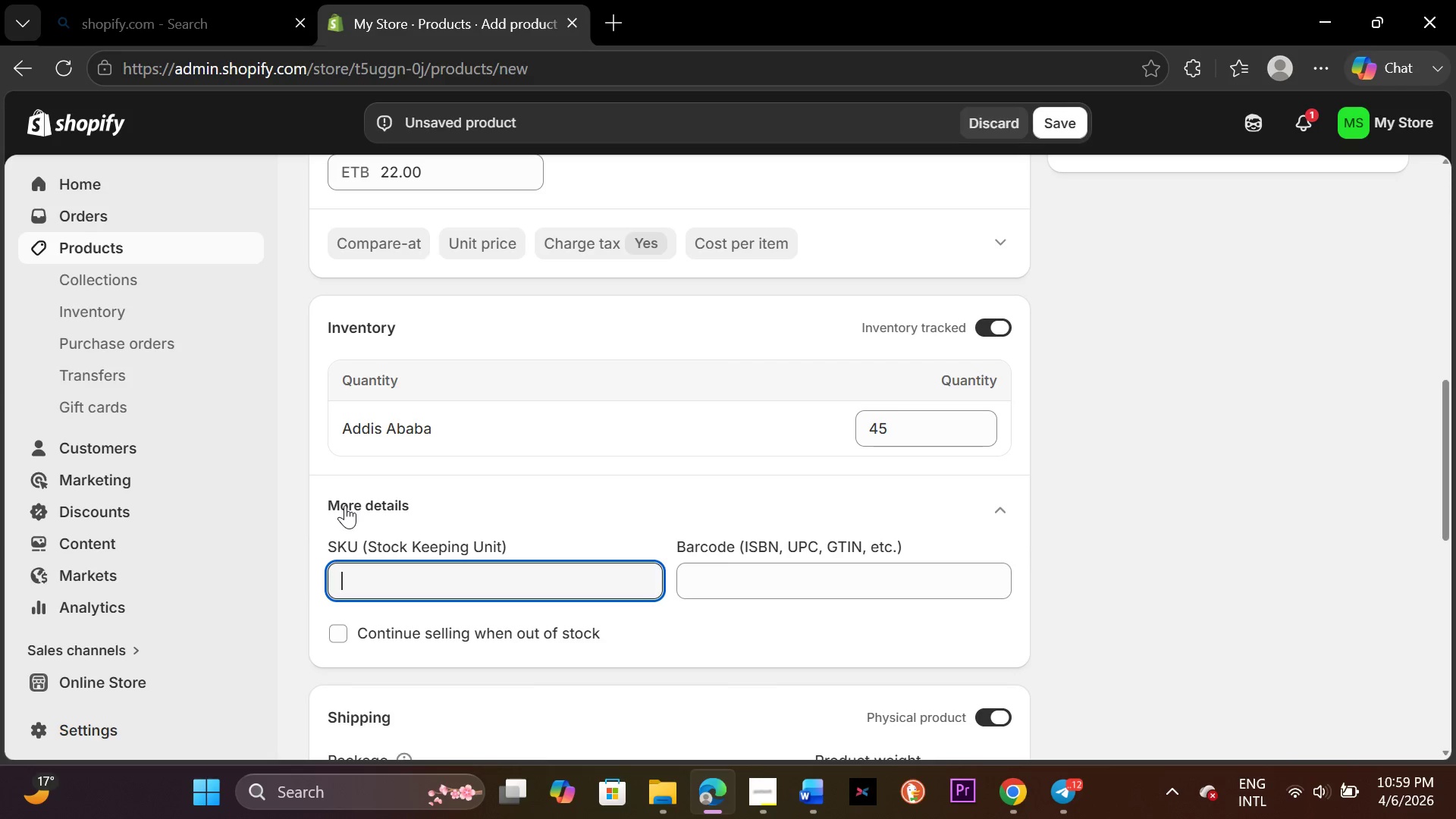 
type(SKW-24-)
 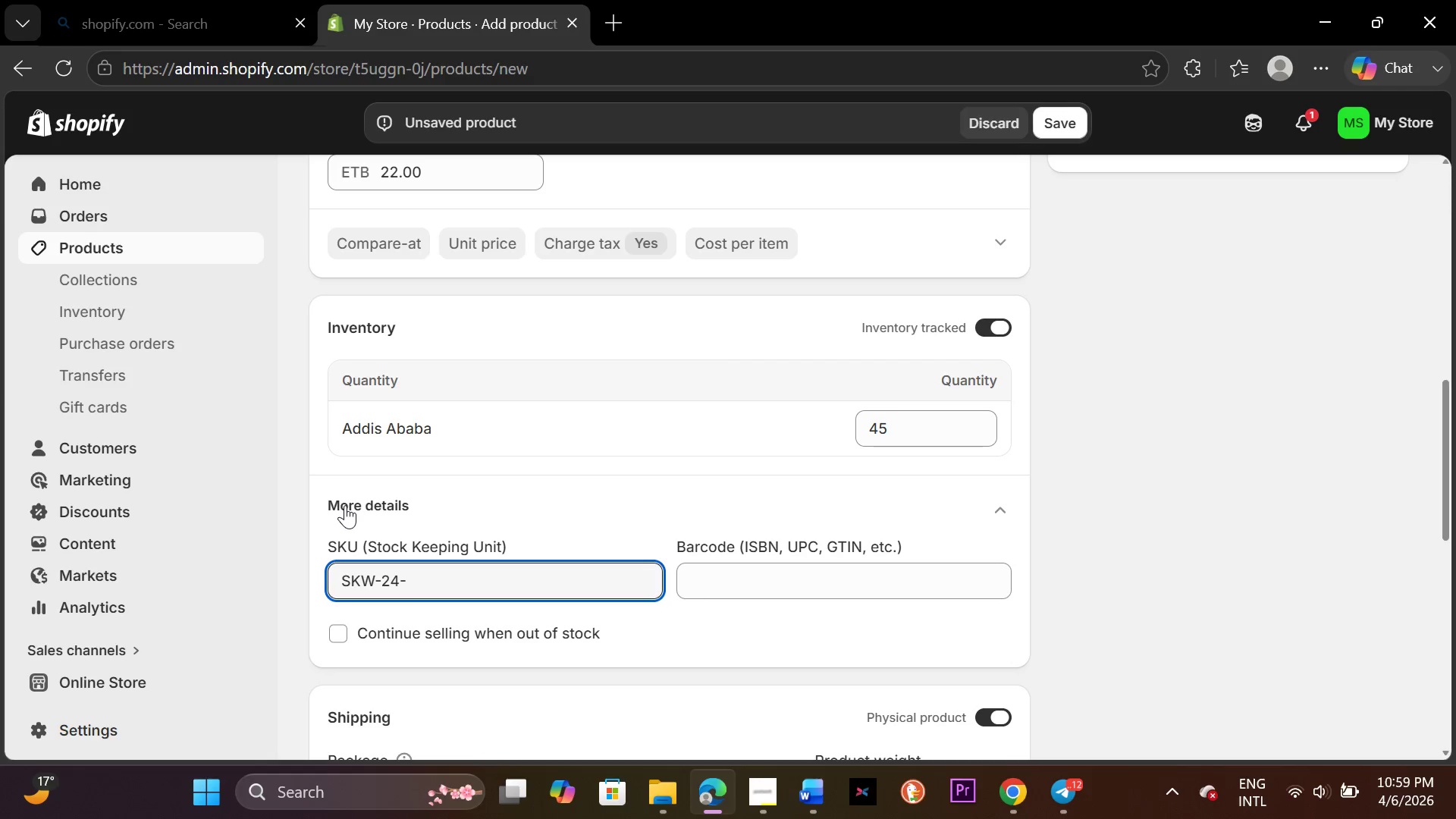 
wait(6.5)
 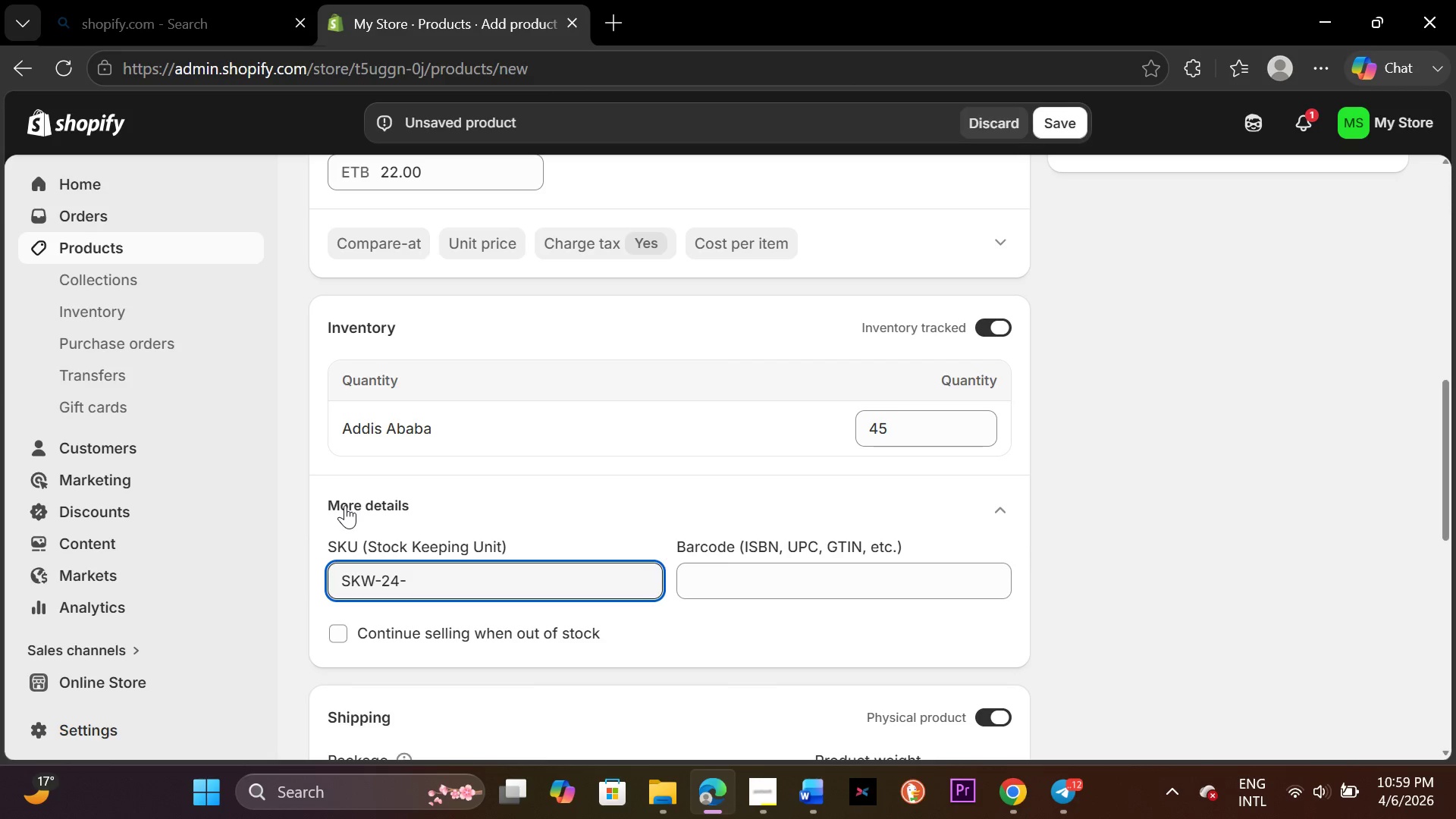 
type(BKSG)
 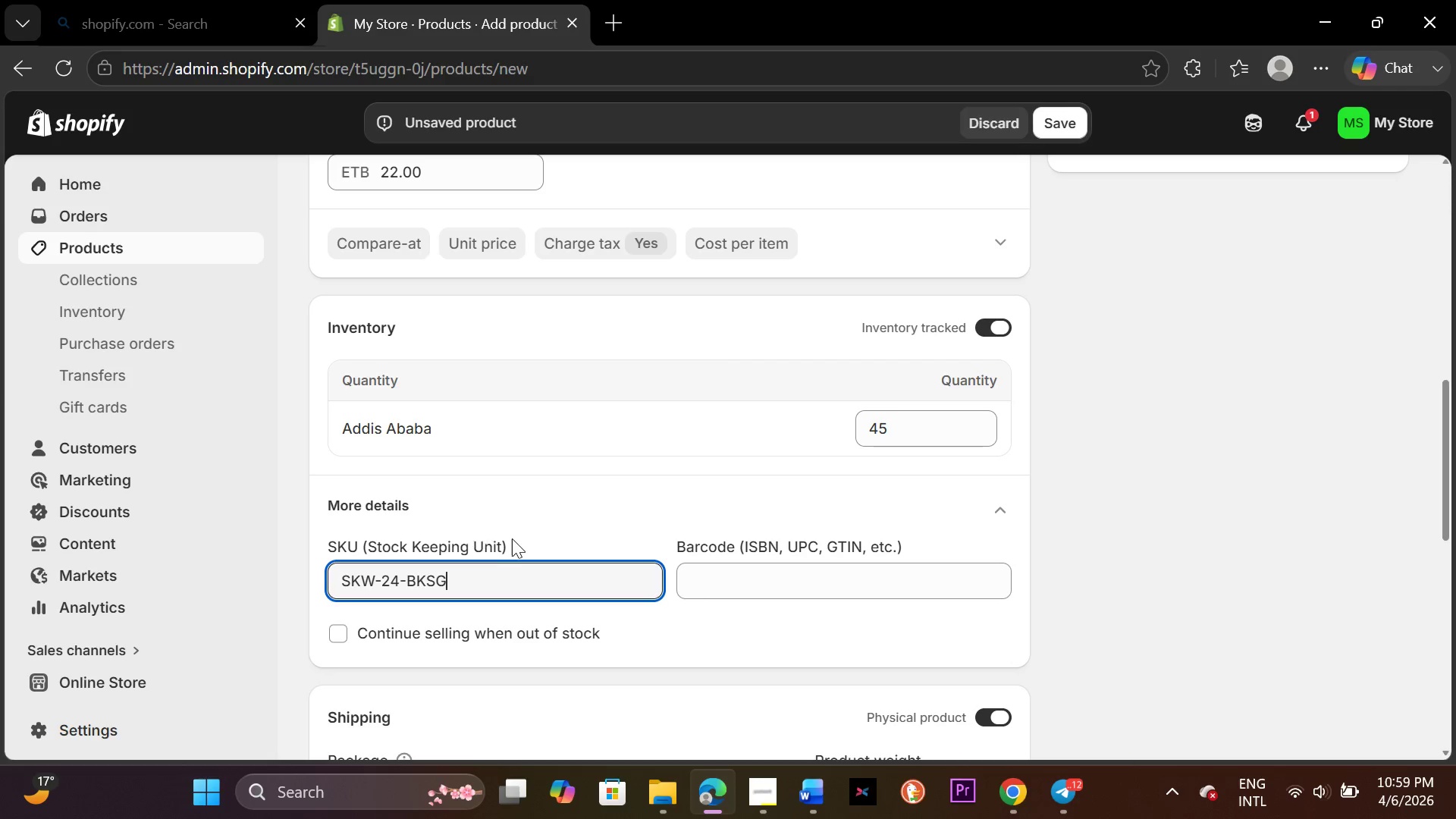 
scroll: coordinate [527, 472], scroll_direction: down, amount: 7.0
 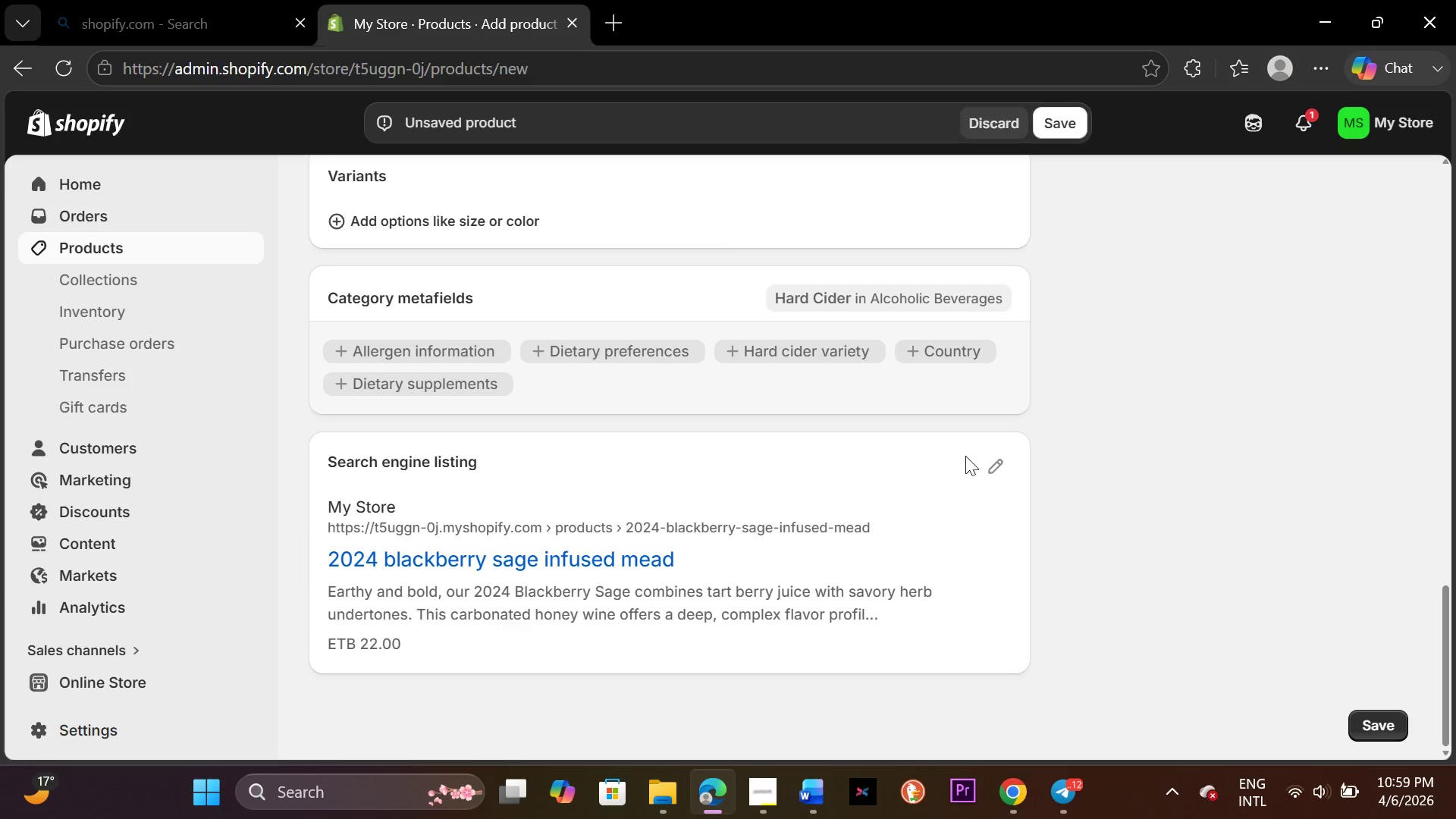 
left_click([1000, 470])
 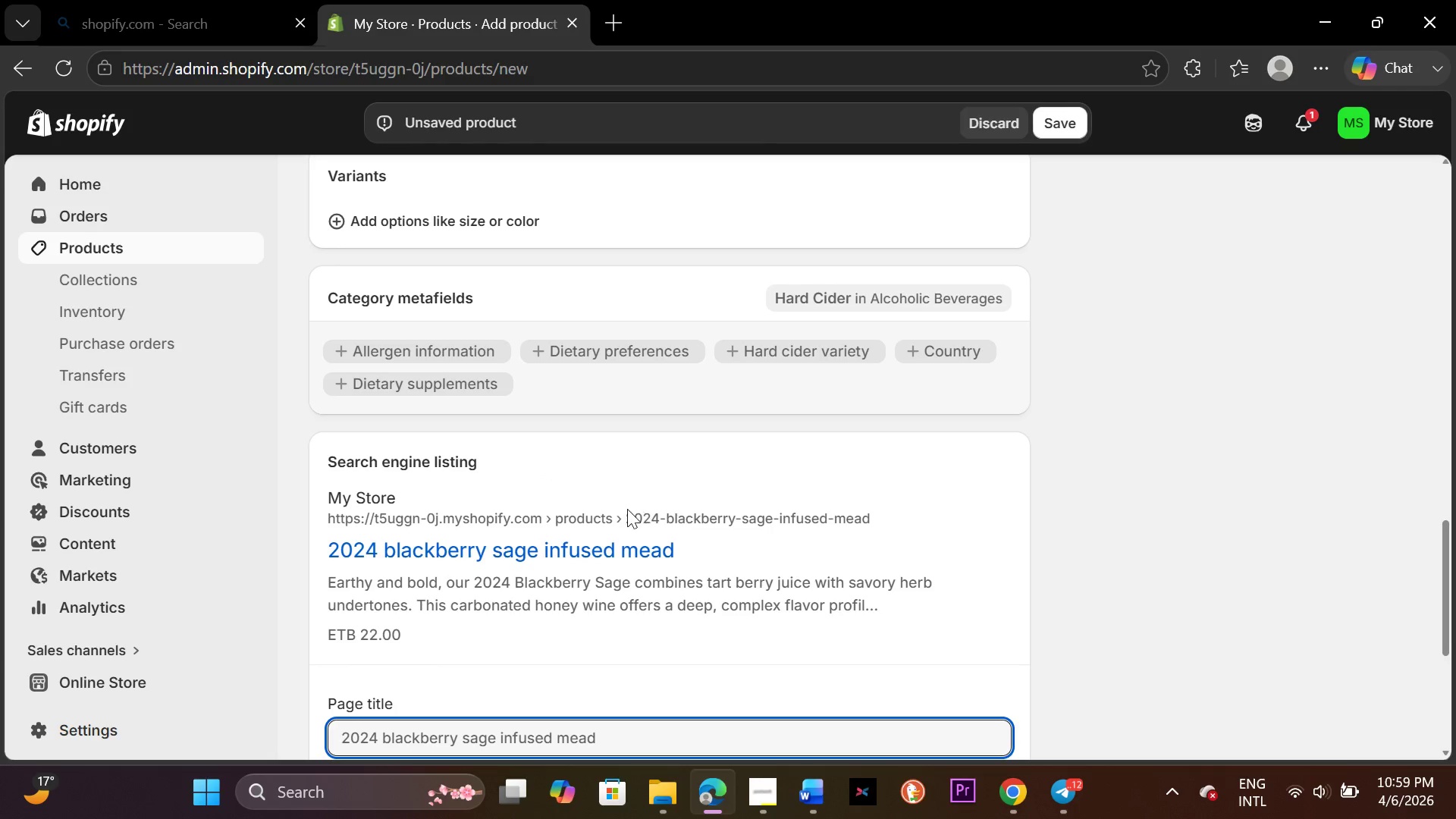 
scroll: coordinate [627, 509], scroll_direction: down, amount: 4.0
 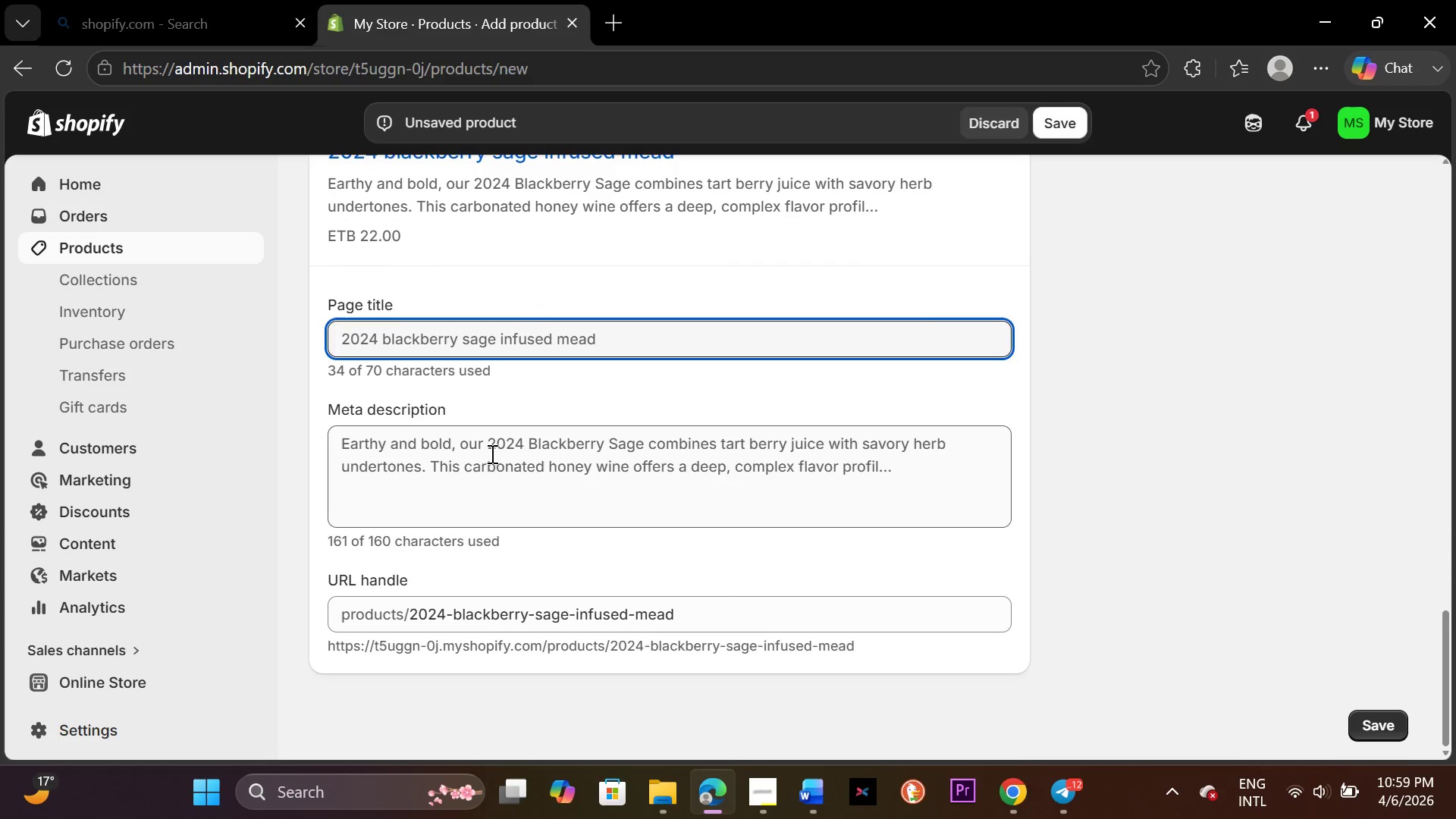 
left_click([469, 461])
 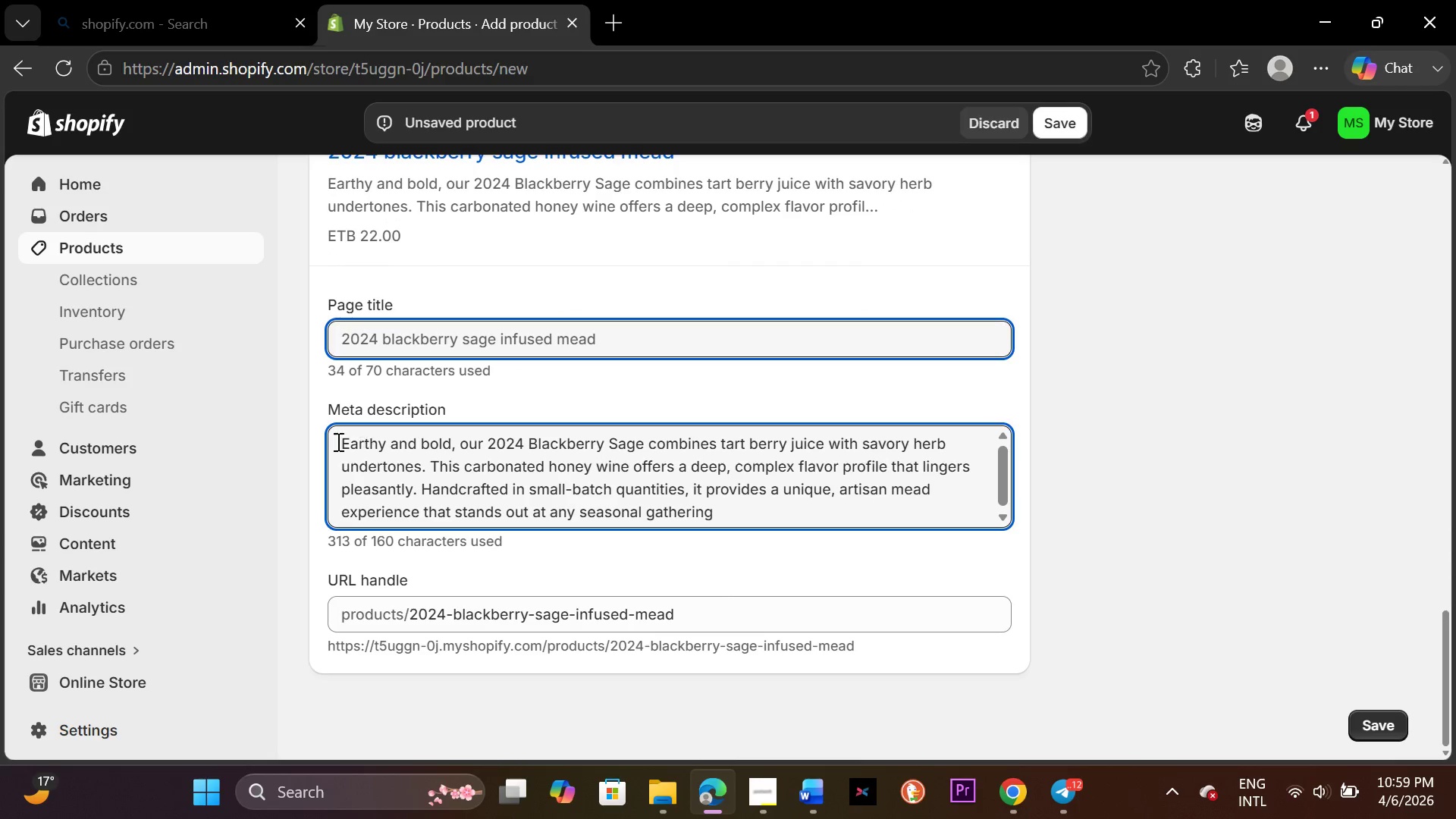 
left_click_drag(start_coordinate=[336, 441], to_coordinate=[733, 532])
 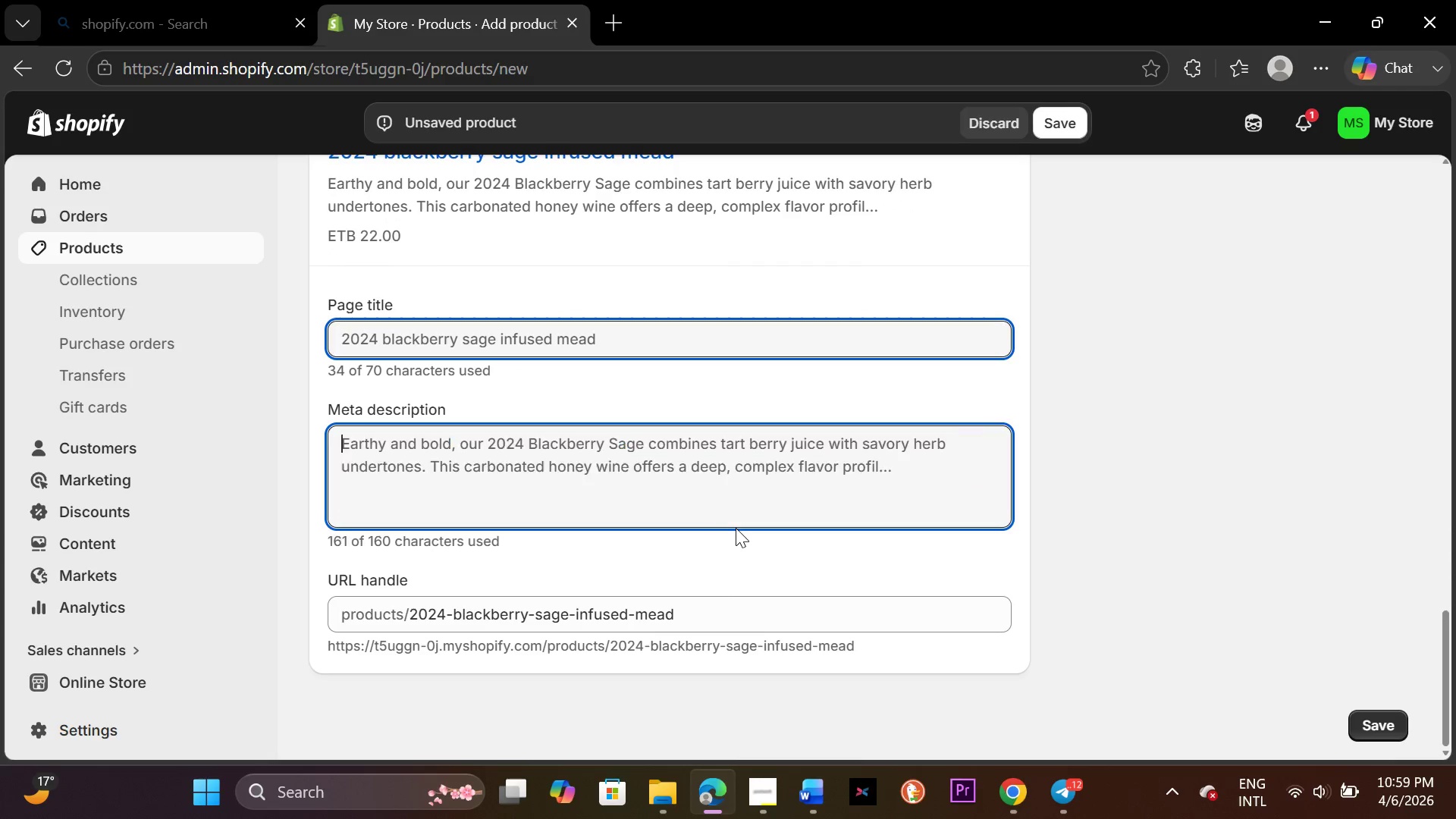 
key(Backspace)
 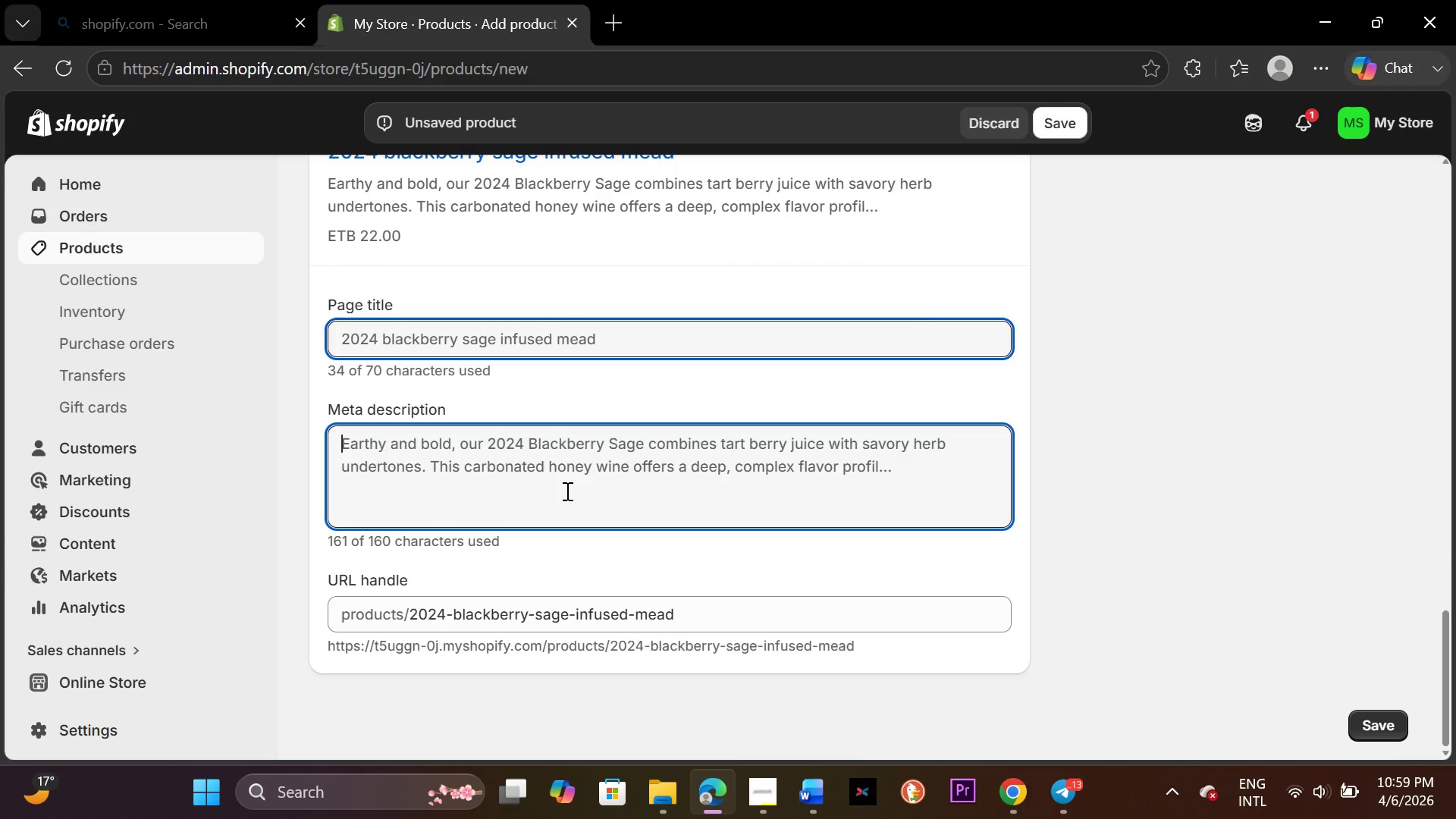 
type(Try the bold 2024 Blck)
key(Backspace)
key(Backspace)
type(ackberry sage mead. An earthy, artisan mead with tart berry notes and savory sage.)
 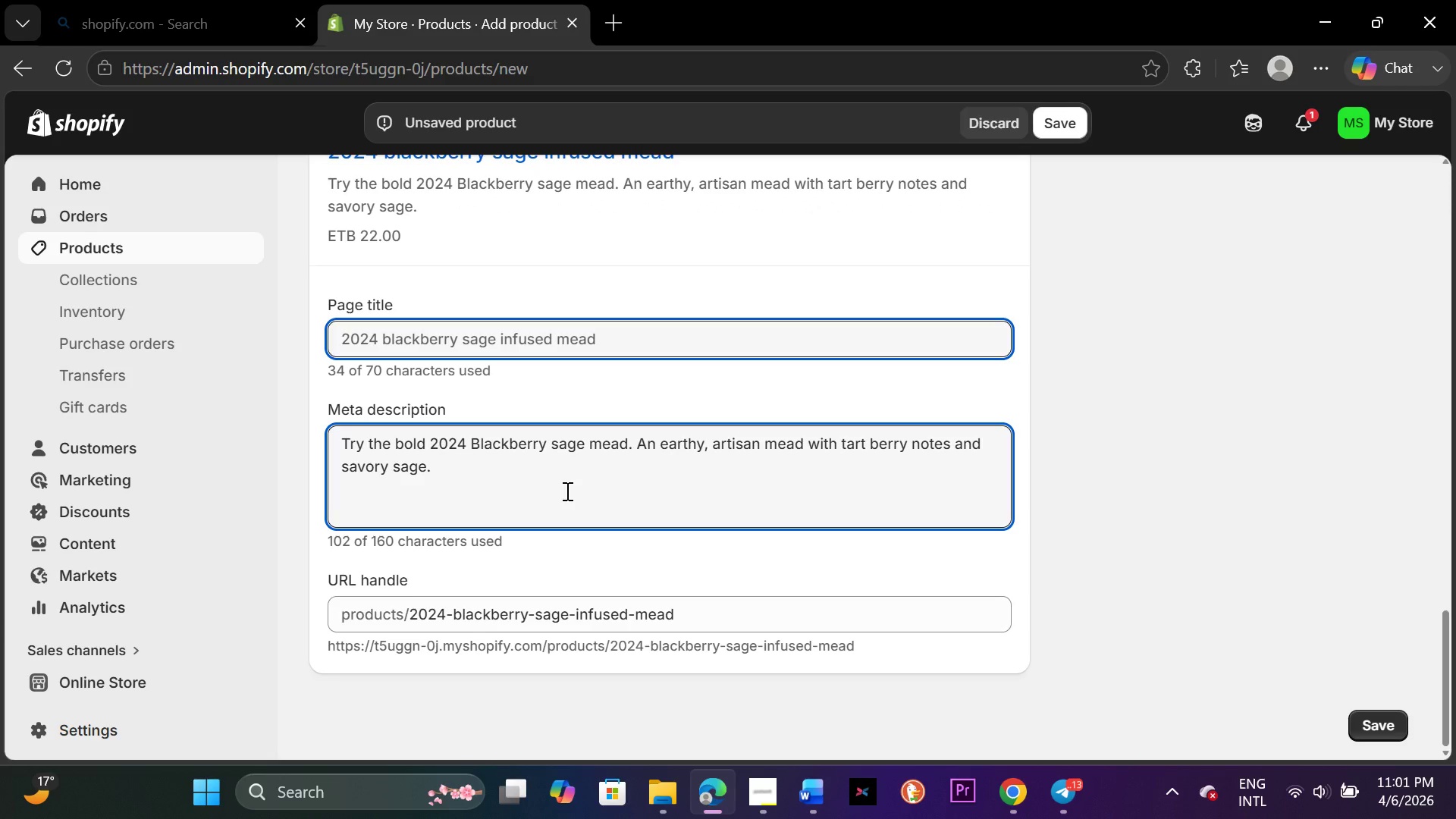 
scroll: coordinate [566, 491], scroll_direction: up, amount: 3.0
 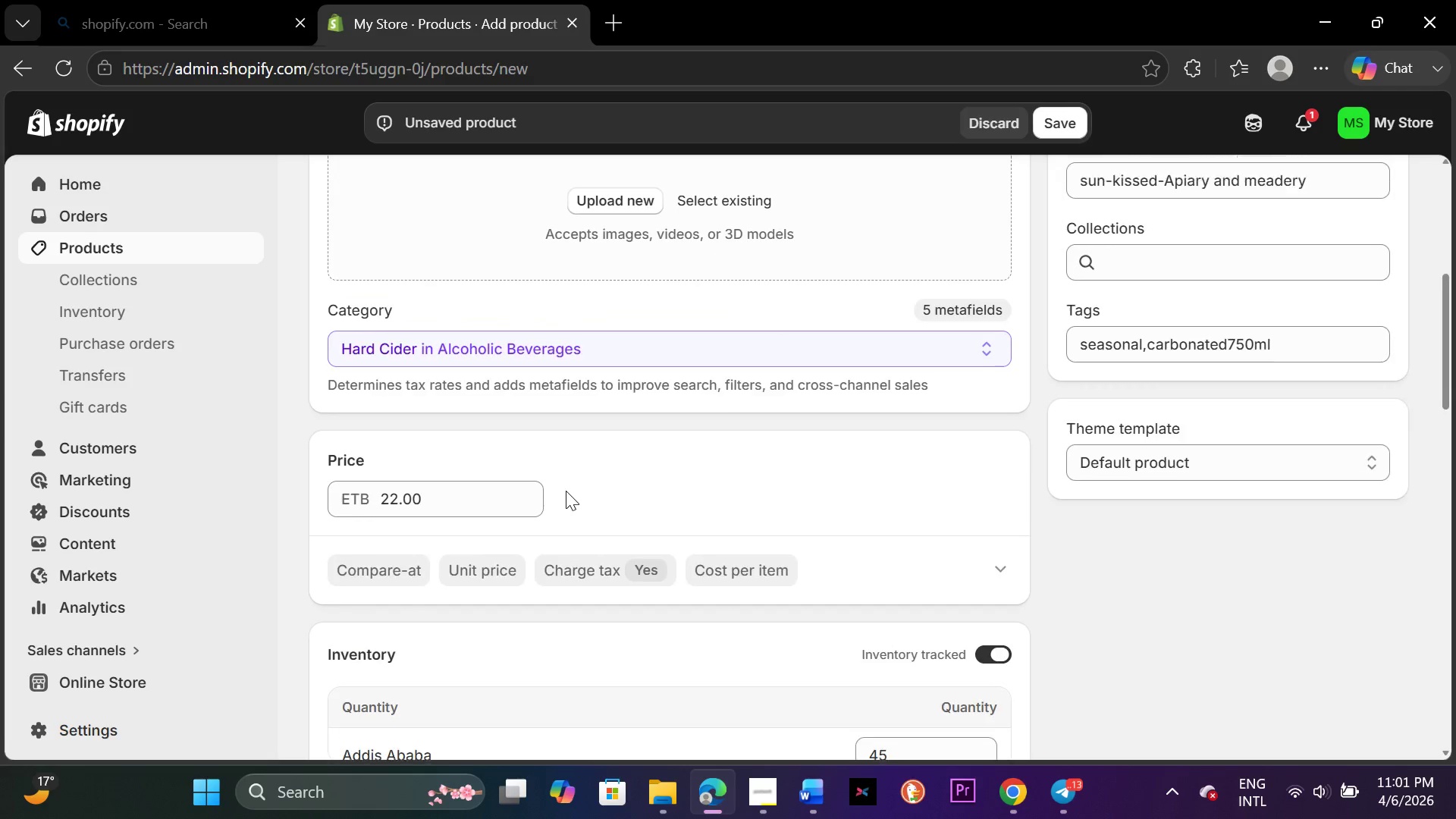 
scroll: coordinate [566, 491], scroll_direction: down, amount: 11.0
 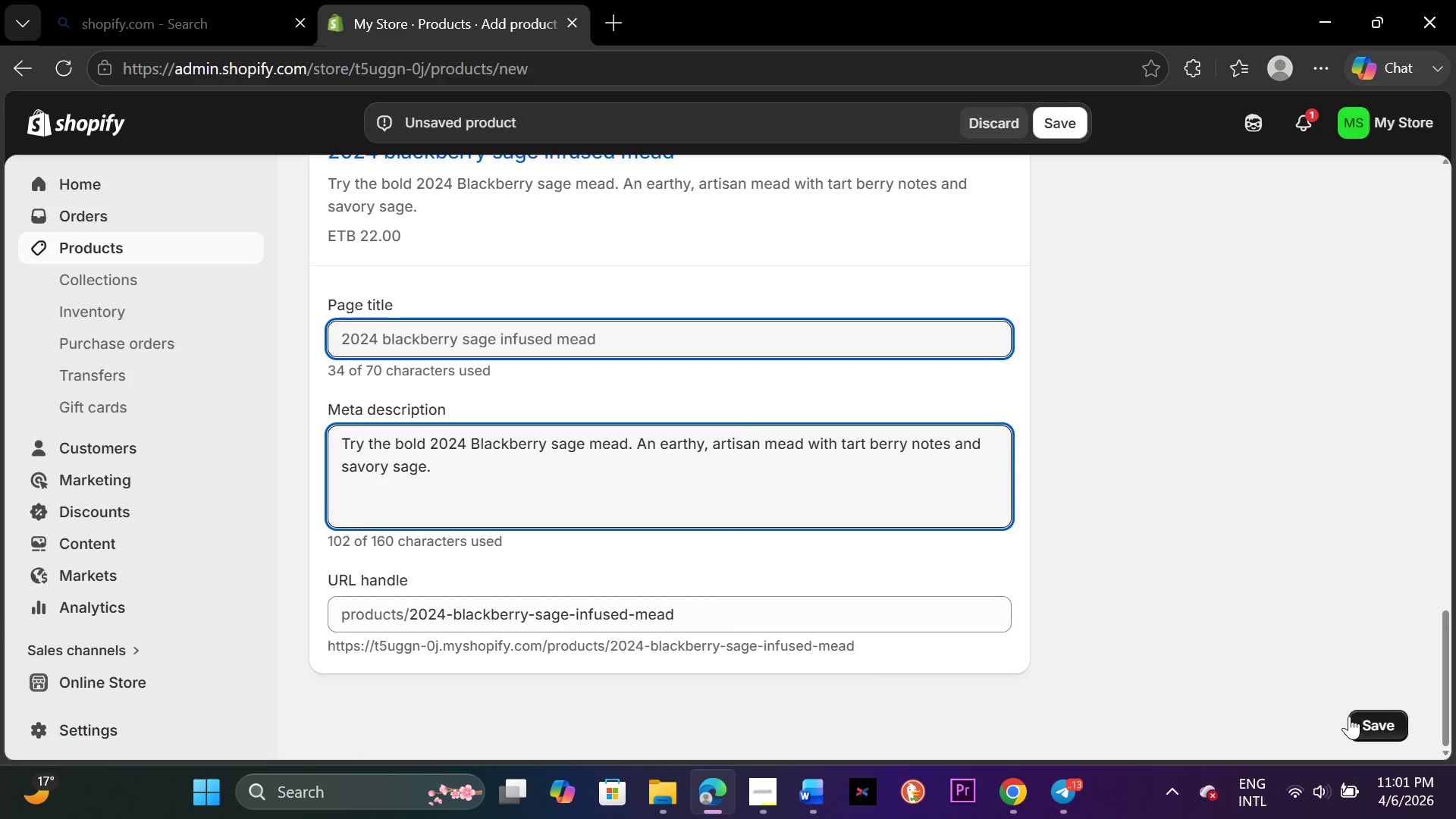 
left_click([1371, 723])
 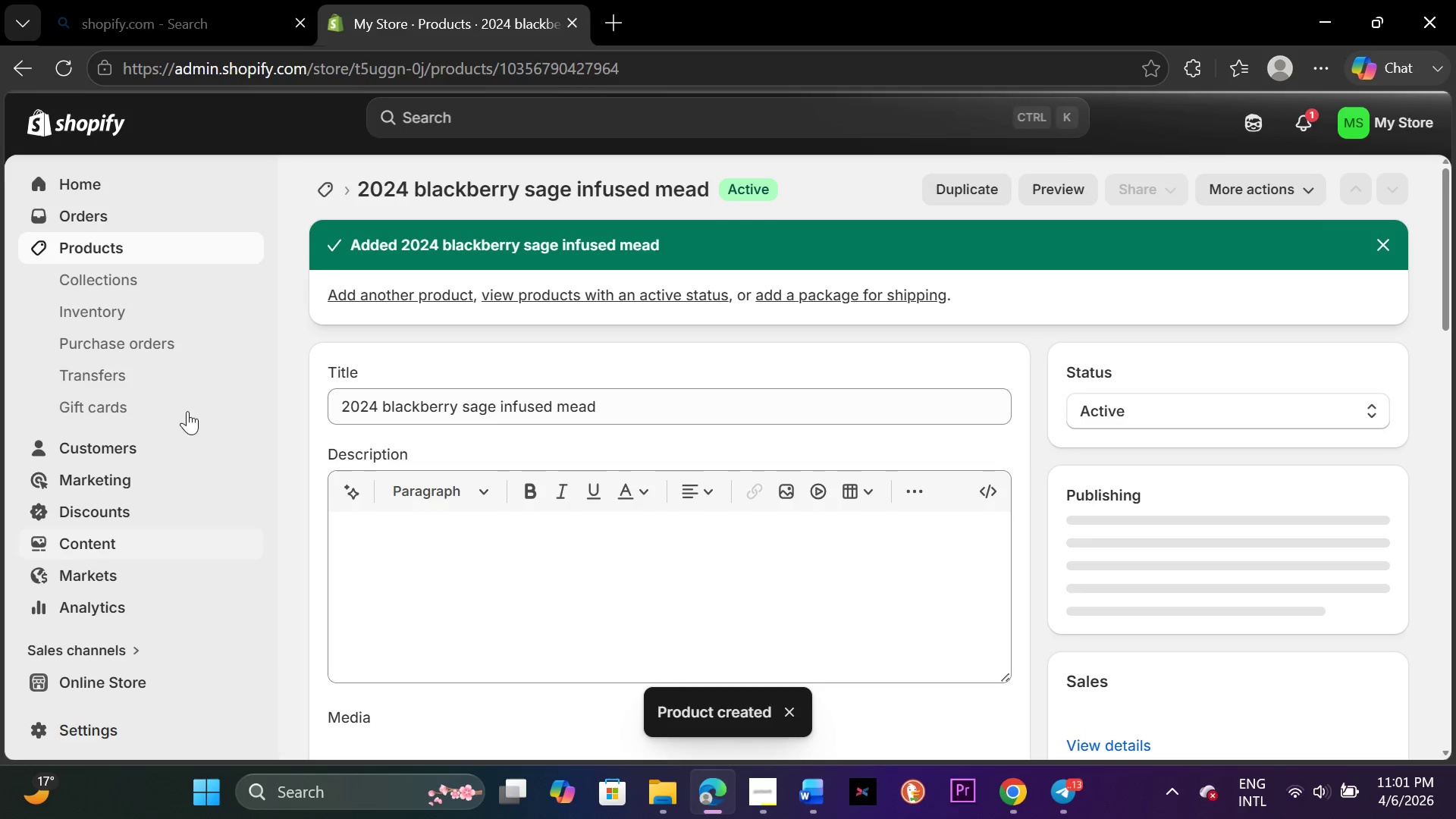 
wait(6.17)
 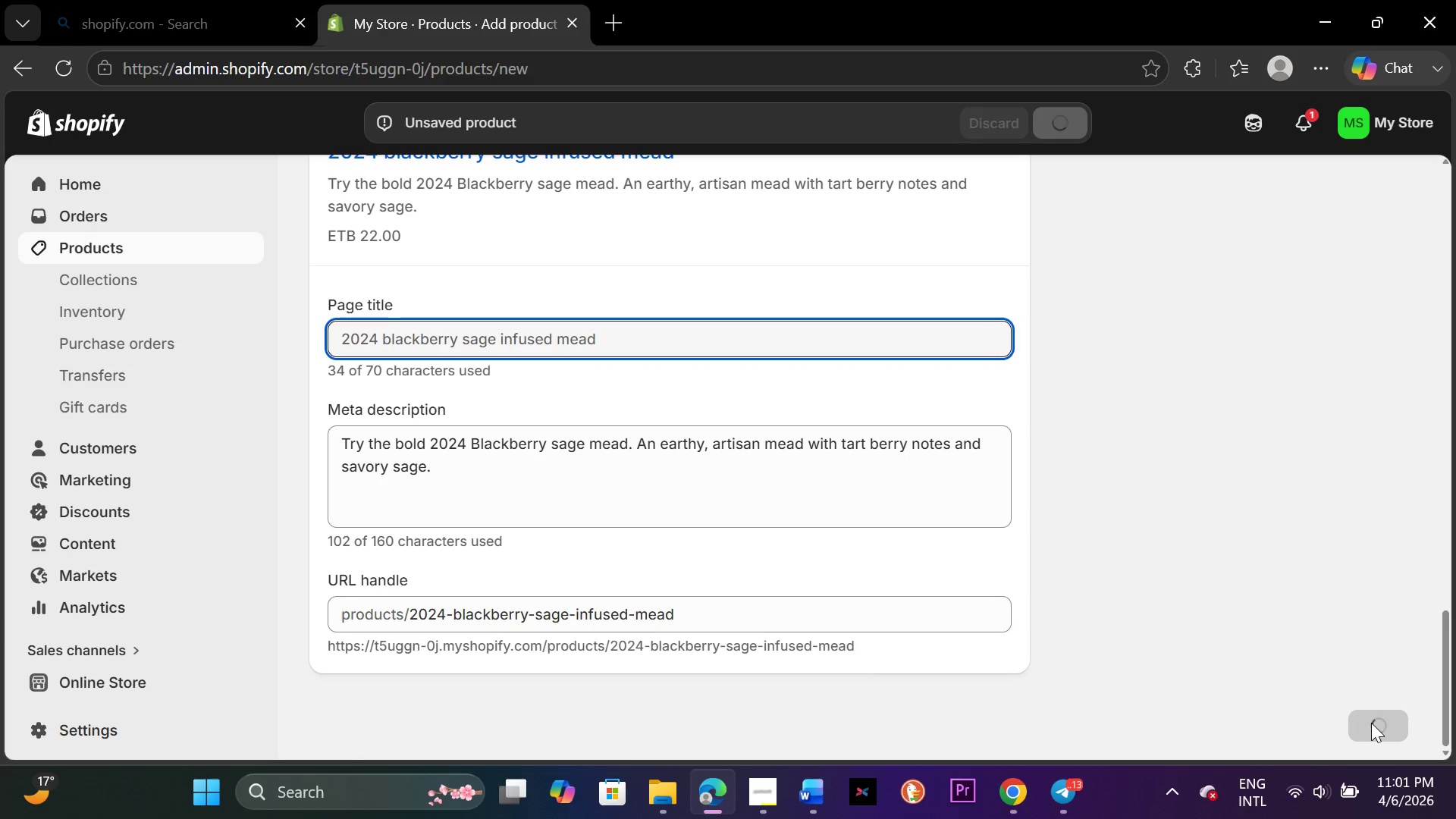 
left_click([184, 246])
 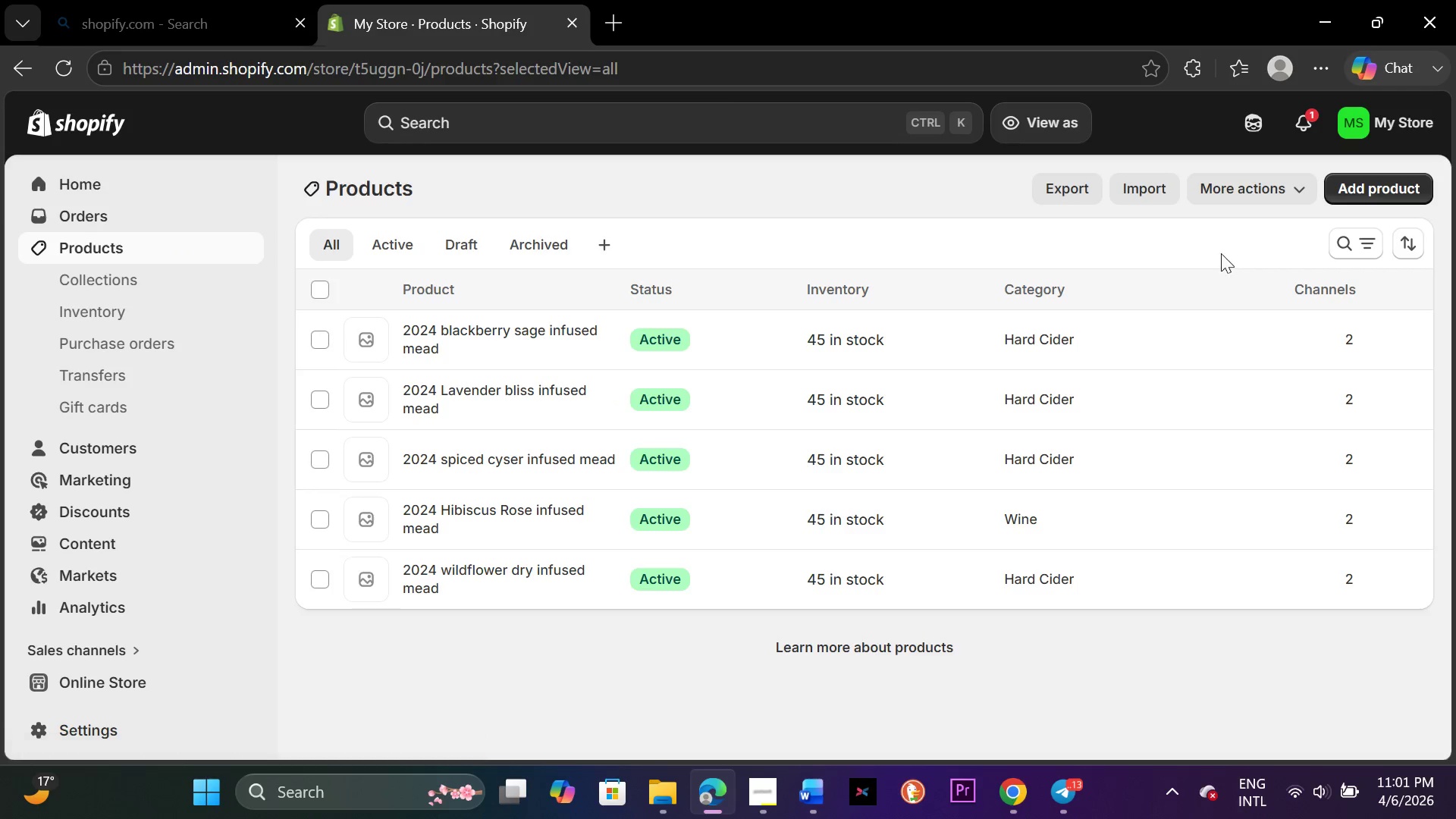 
left_click([1357, 197])
 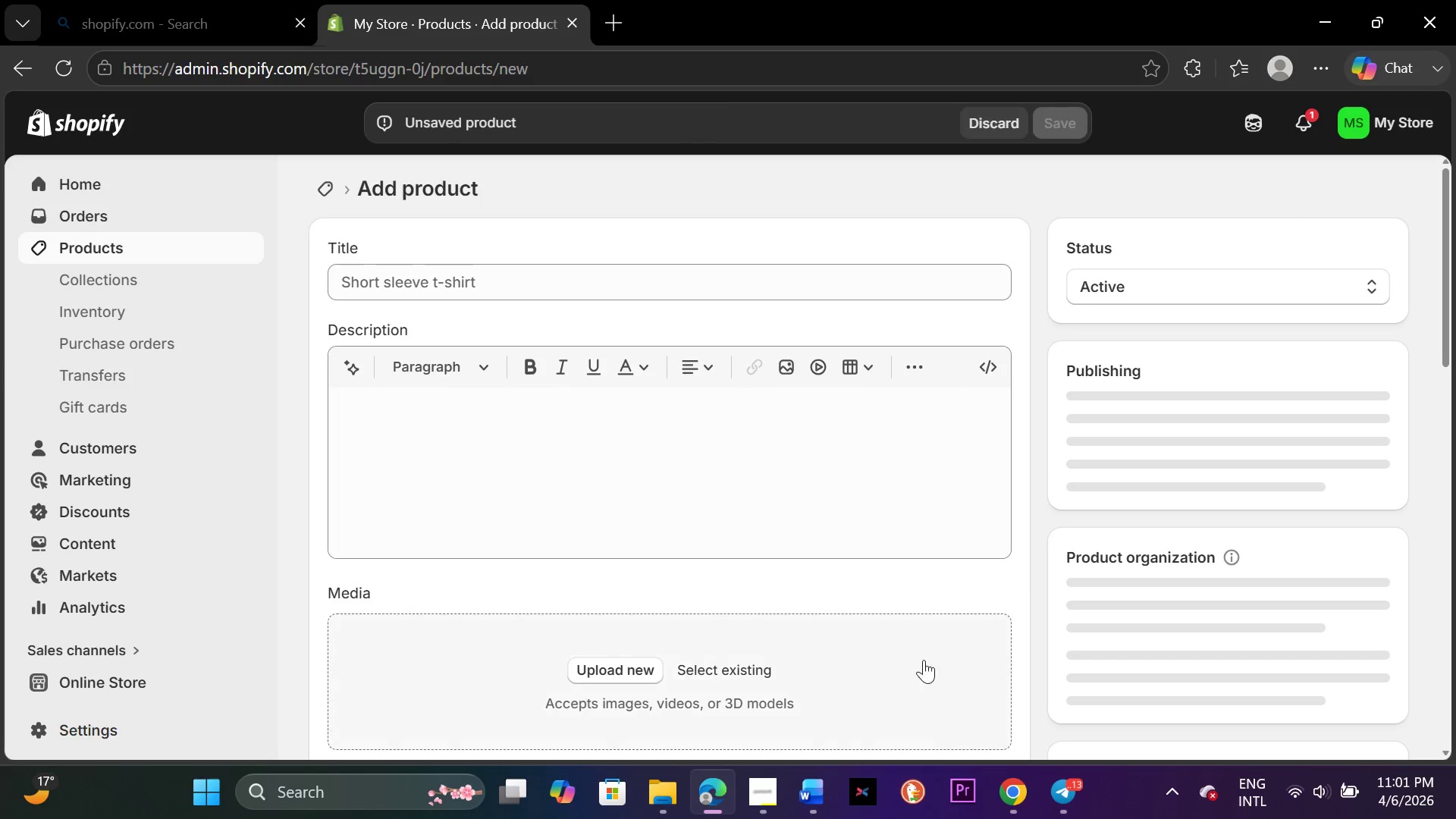 
left_click([761, 786])